 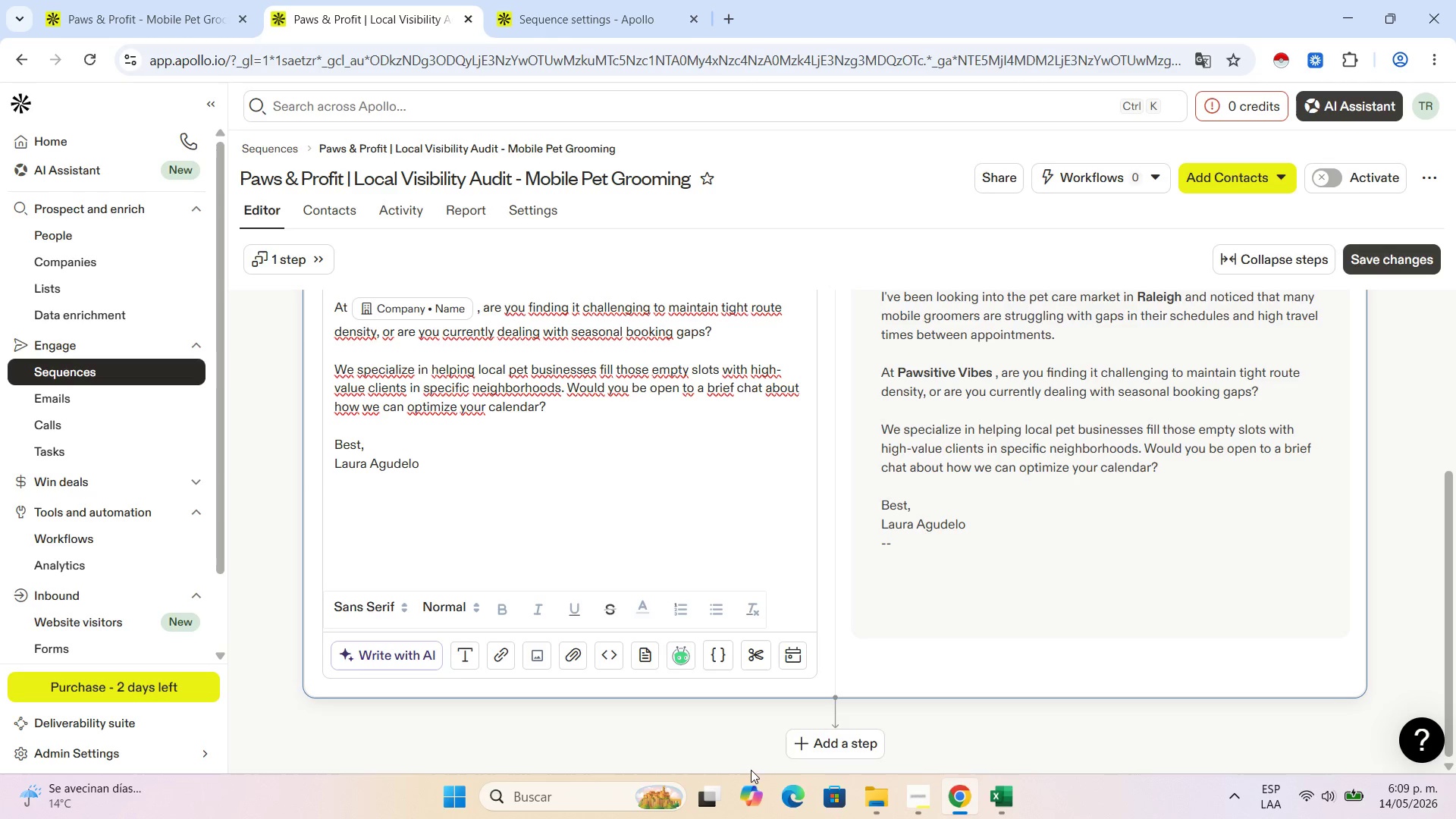 
left_click([856, 743])
 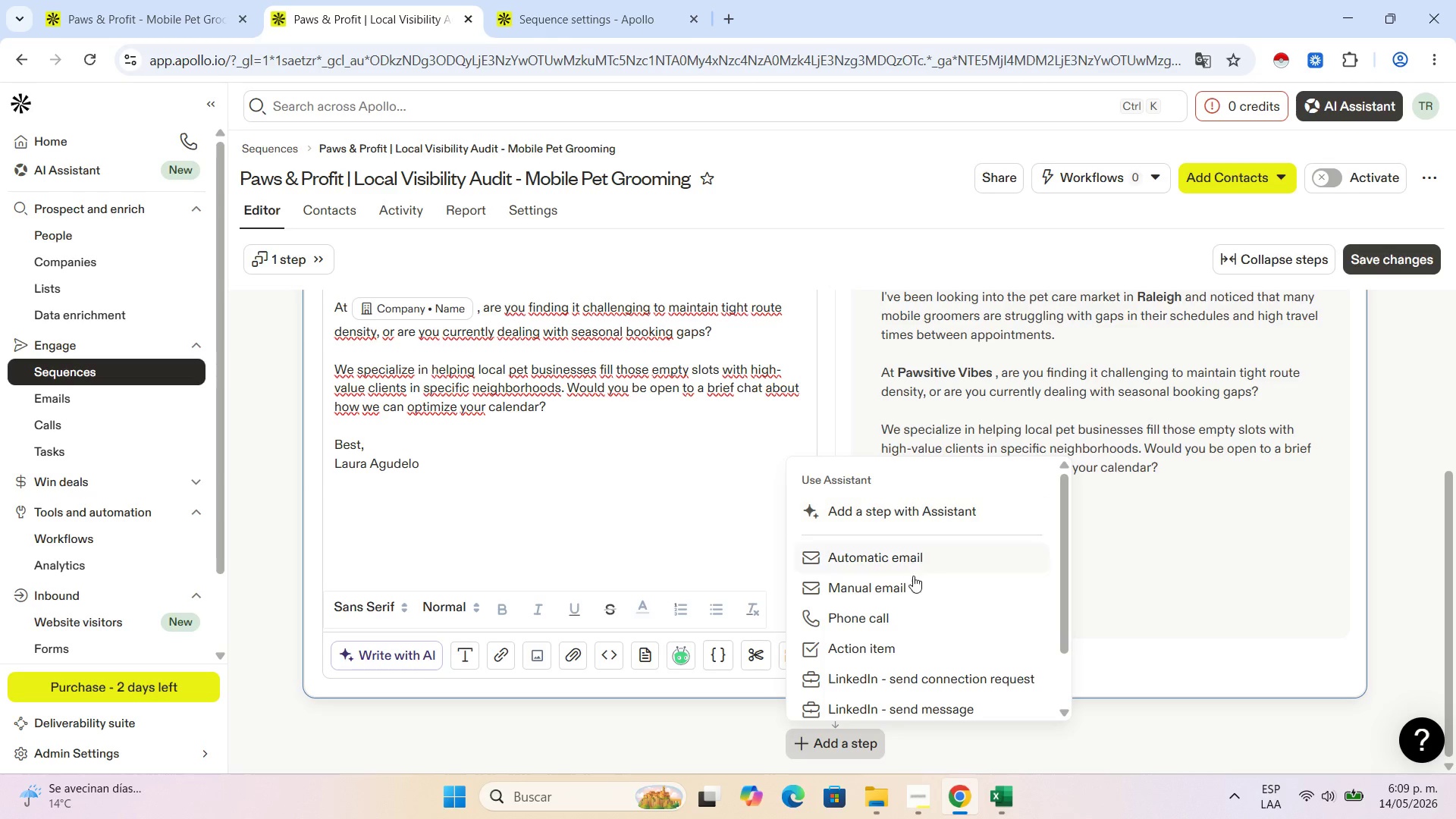 
left_click([918, 554])
 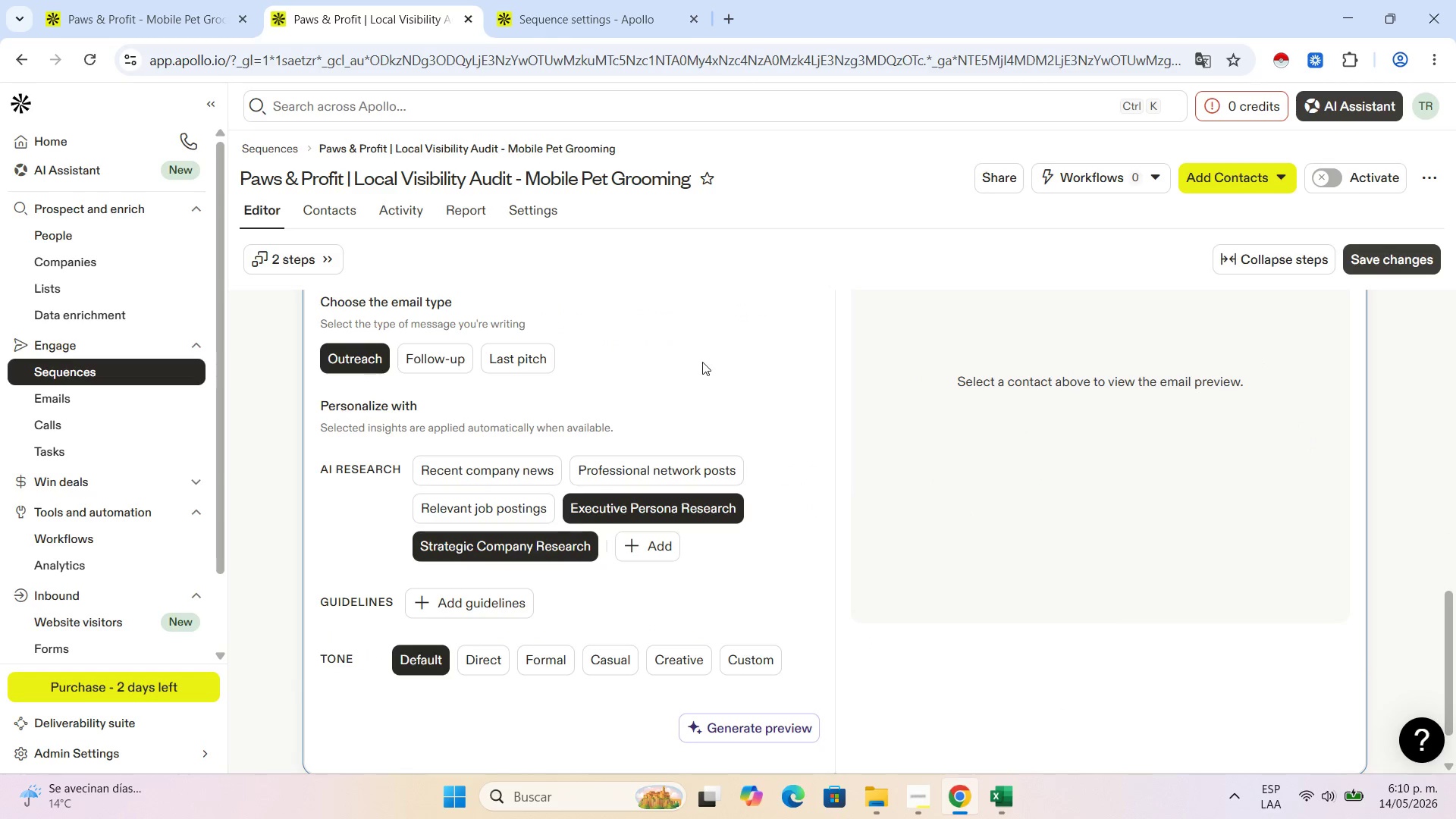 
scroll: coordinate [585, 401], scroll_direction: up, amount: 7.0
 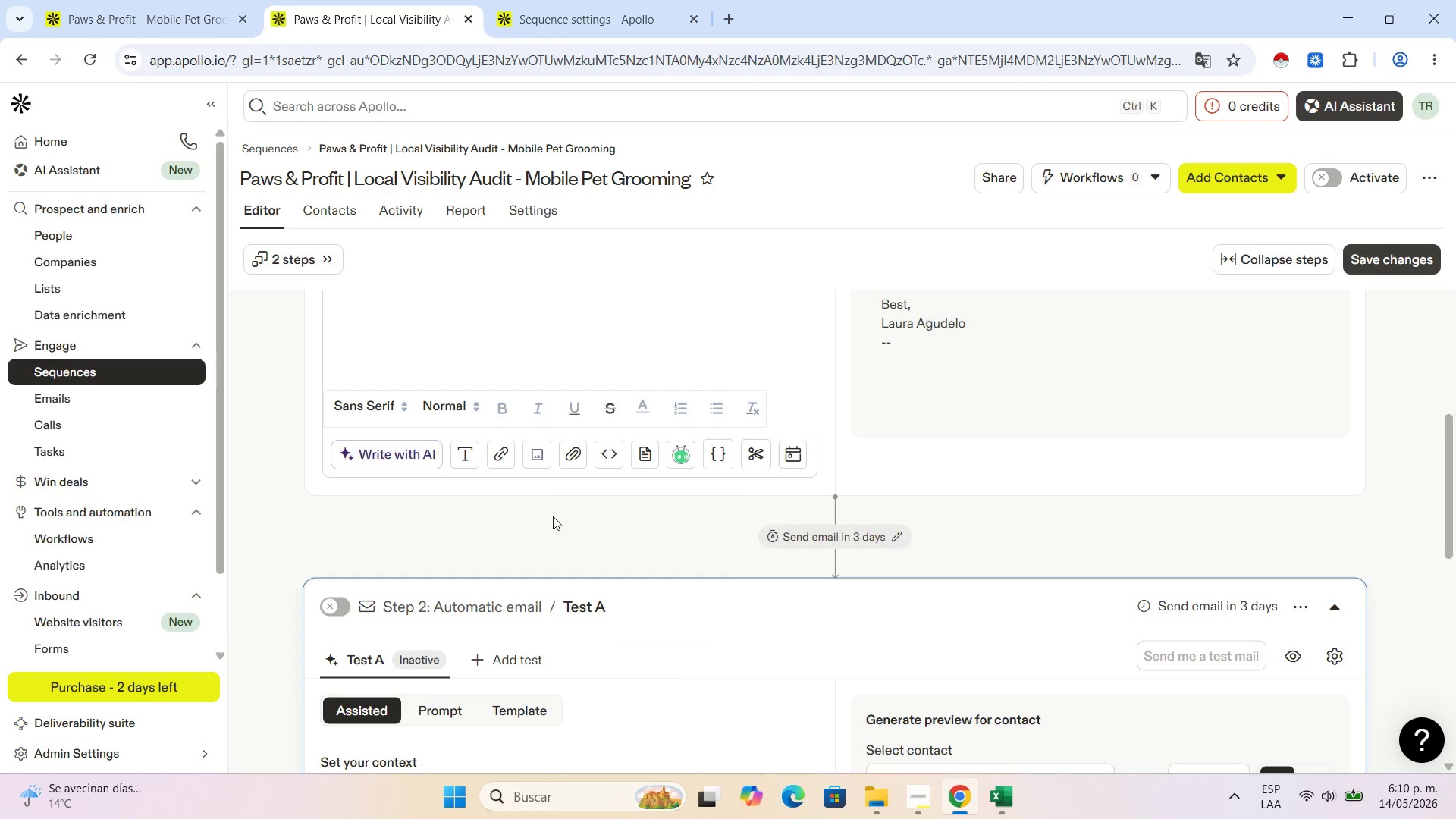 
scroll: coordinate [554, 516], scroll_direction: down, amount: 1.0
 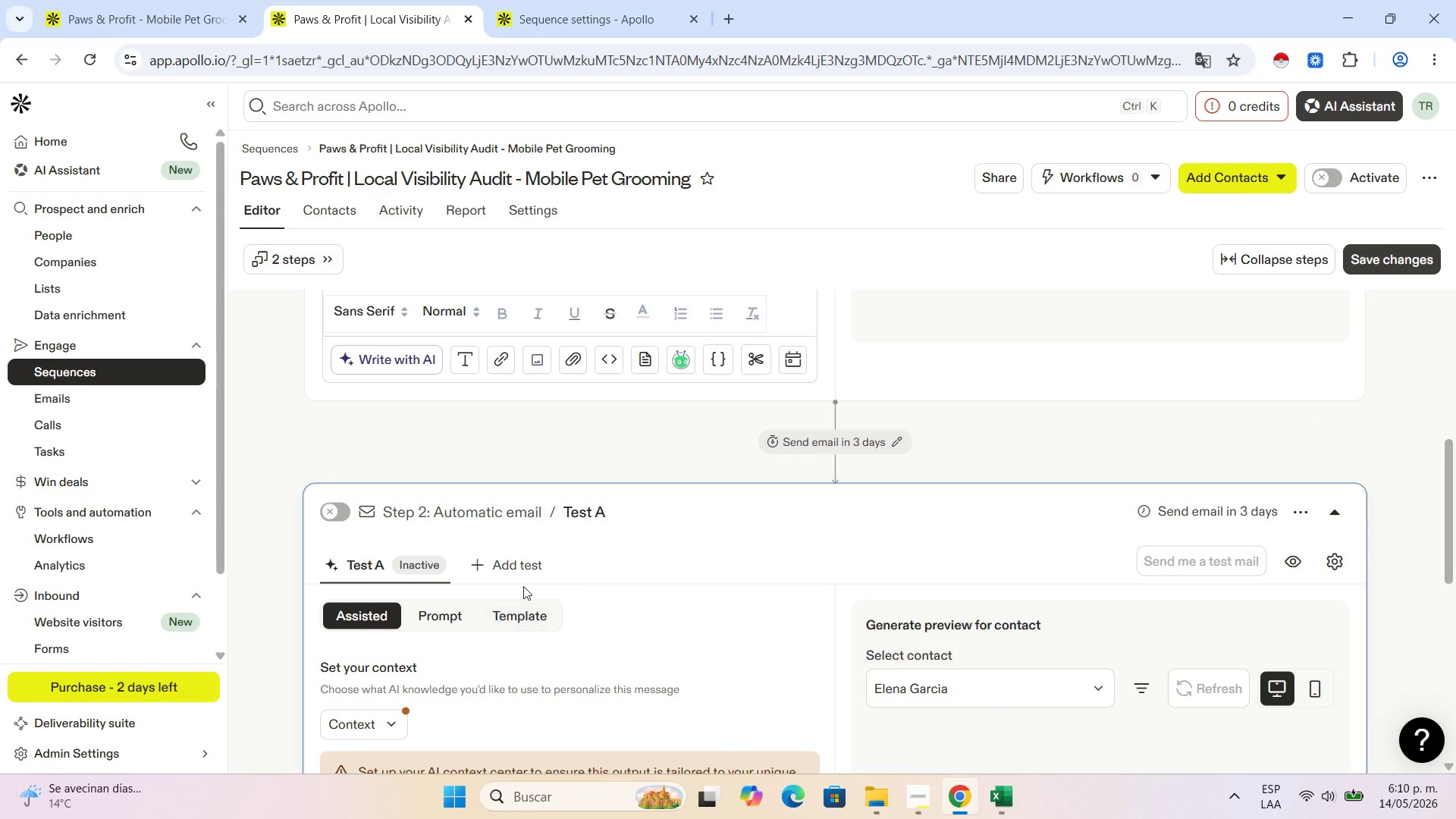 
left_click([532, 611])
 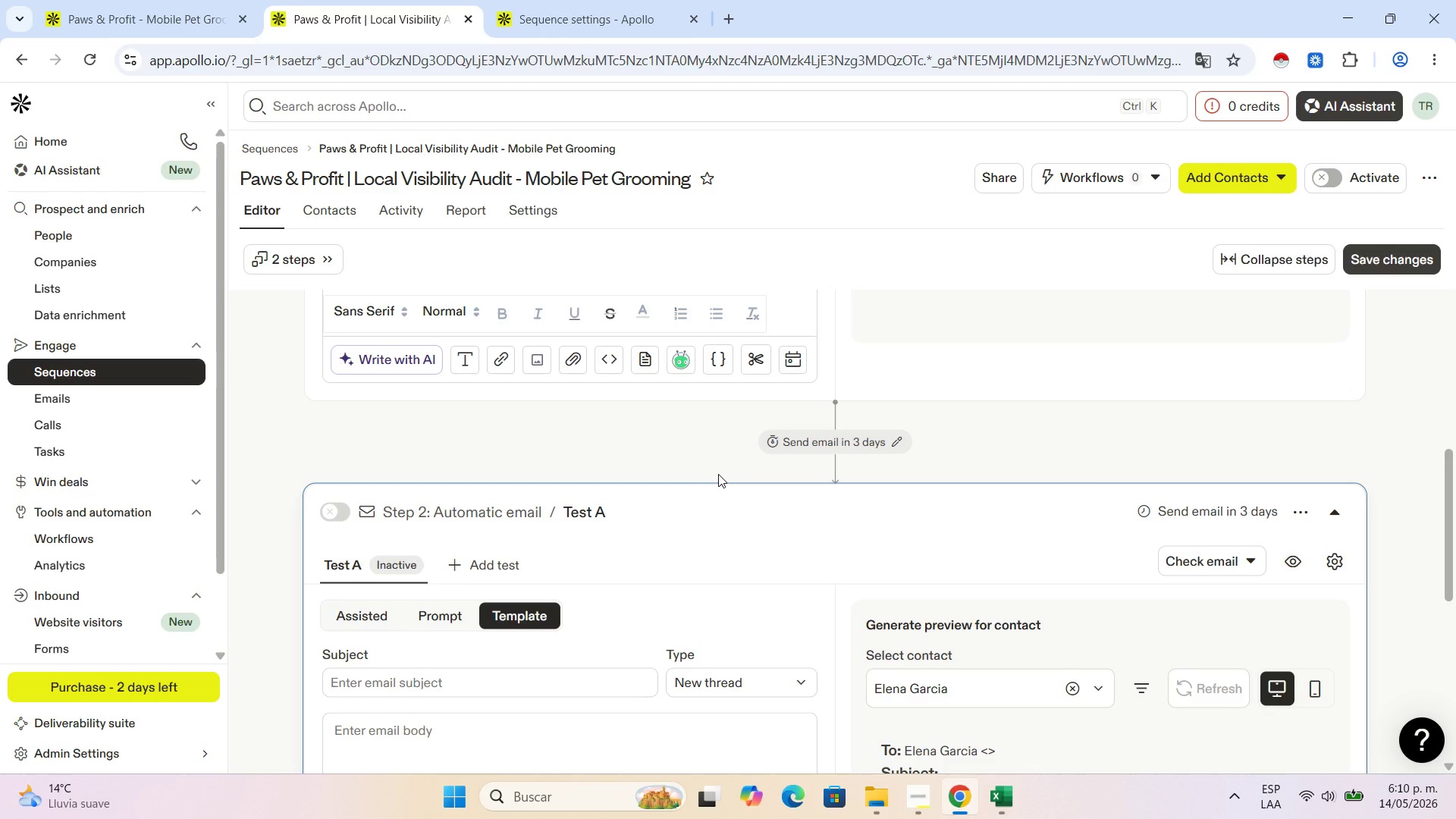 
wait(25.2)
 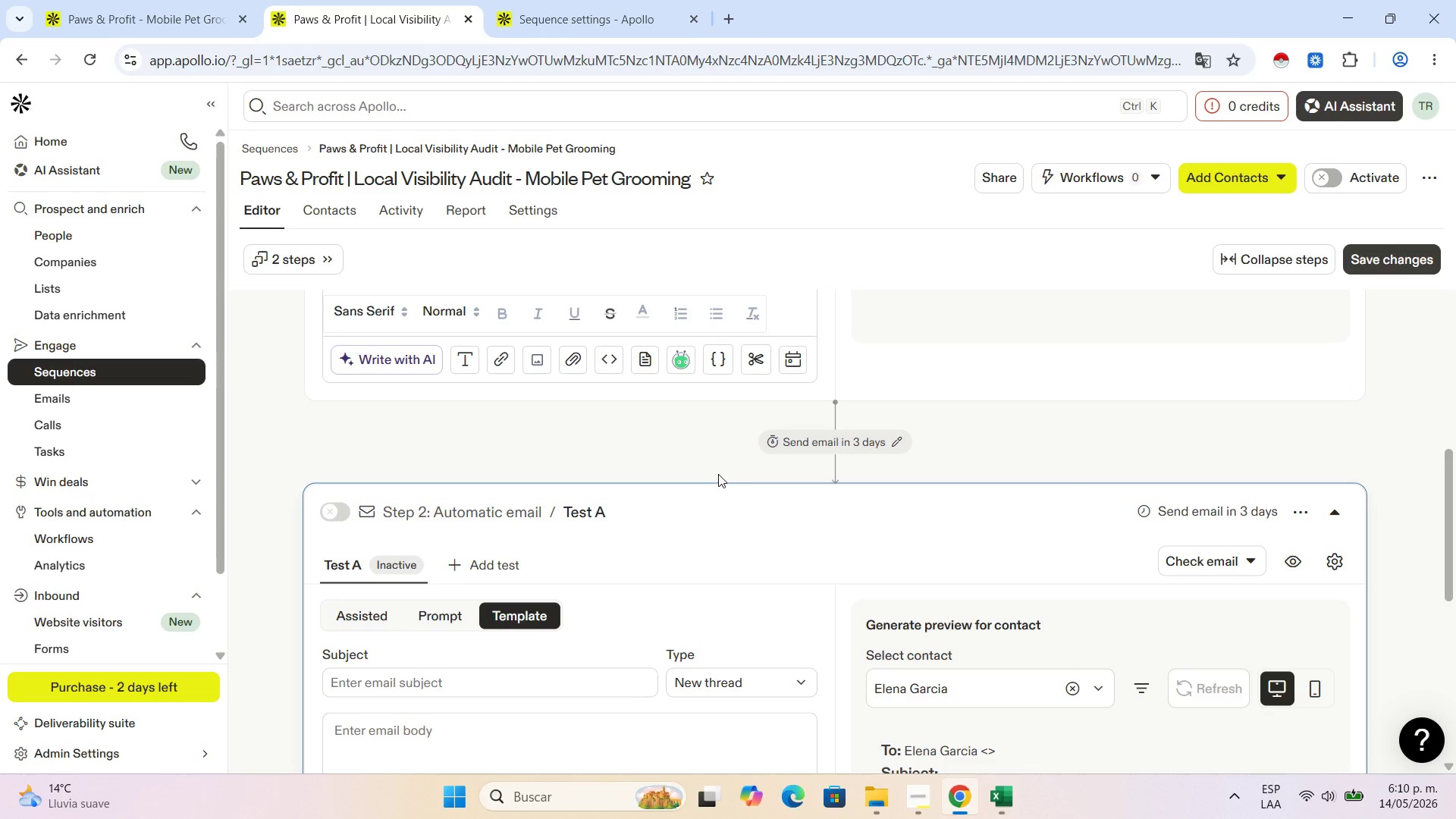 
scroll: coordinate [718, 475], scroll_direction: down, amount: 2.0
 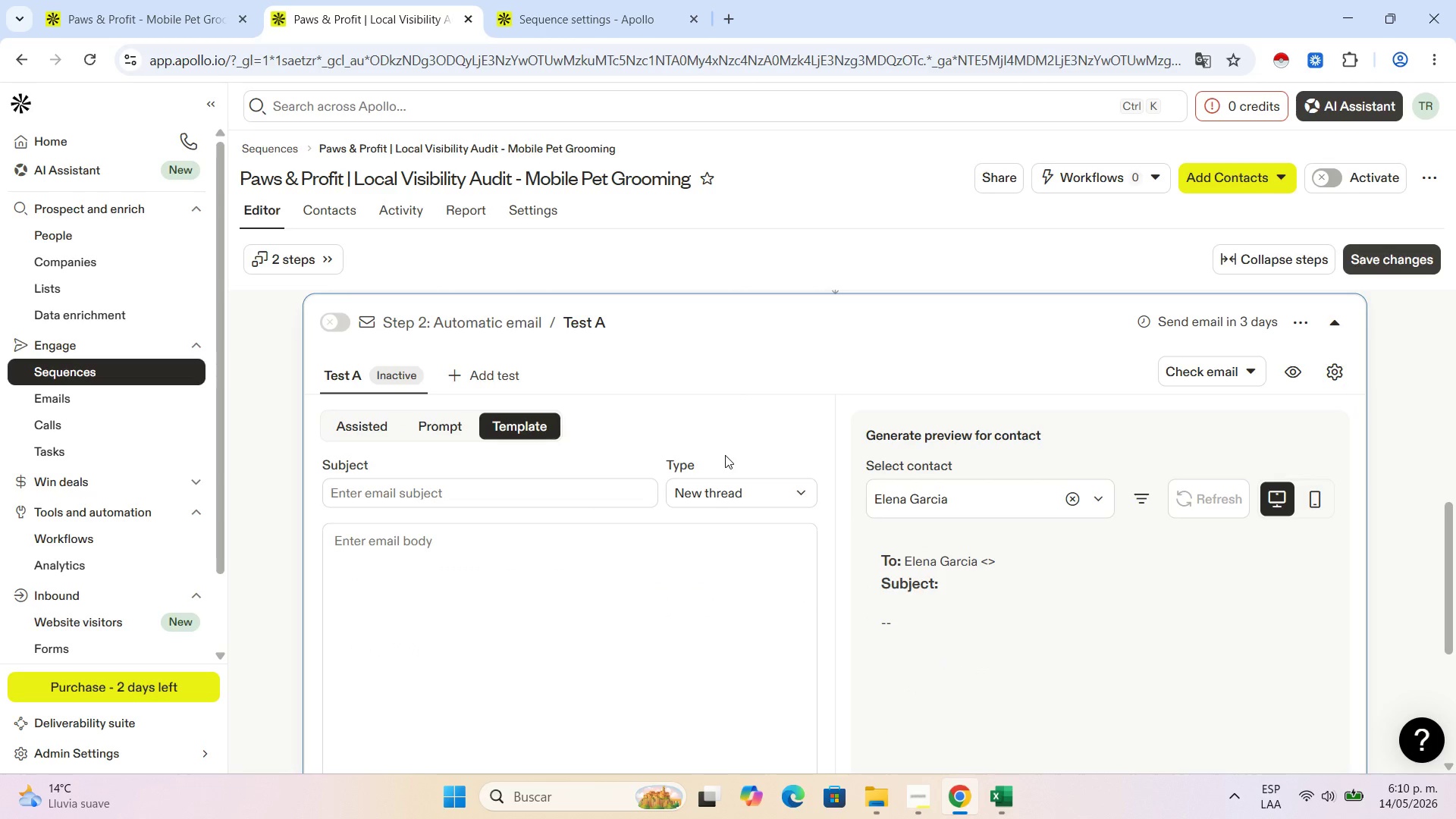 
scroll: coordinate [784, 447], scroll_direction: up, amount: 8.0
 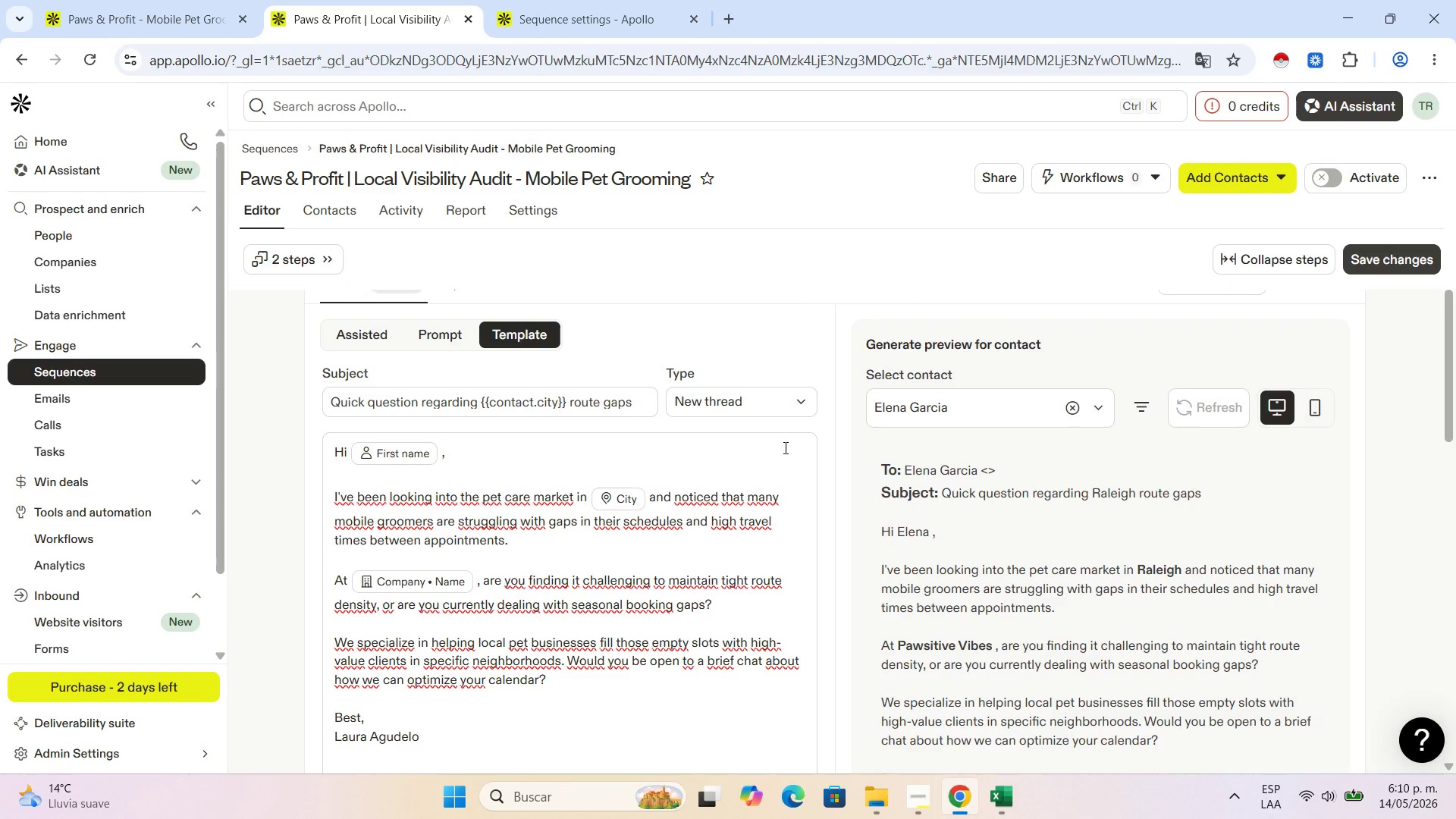 
scroll: coordinate [949, 659], scroll_direction: down, amount: 6.0
 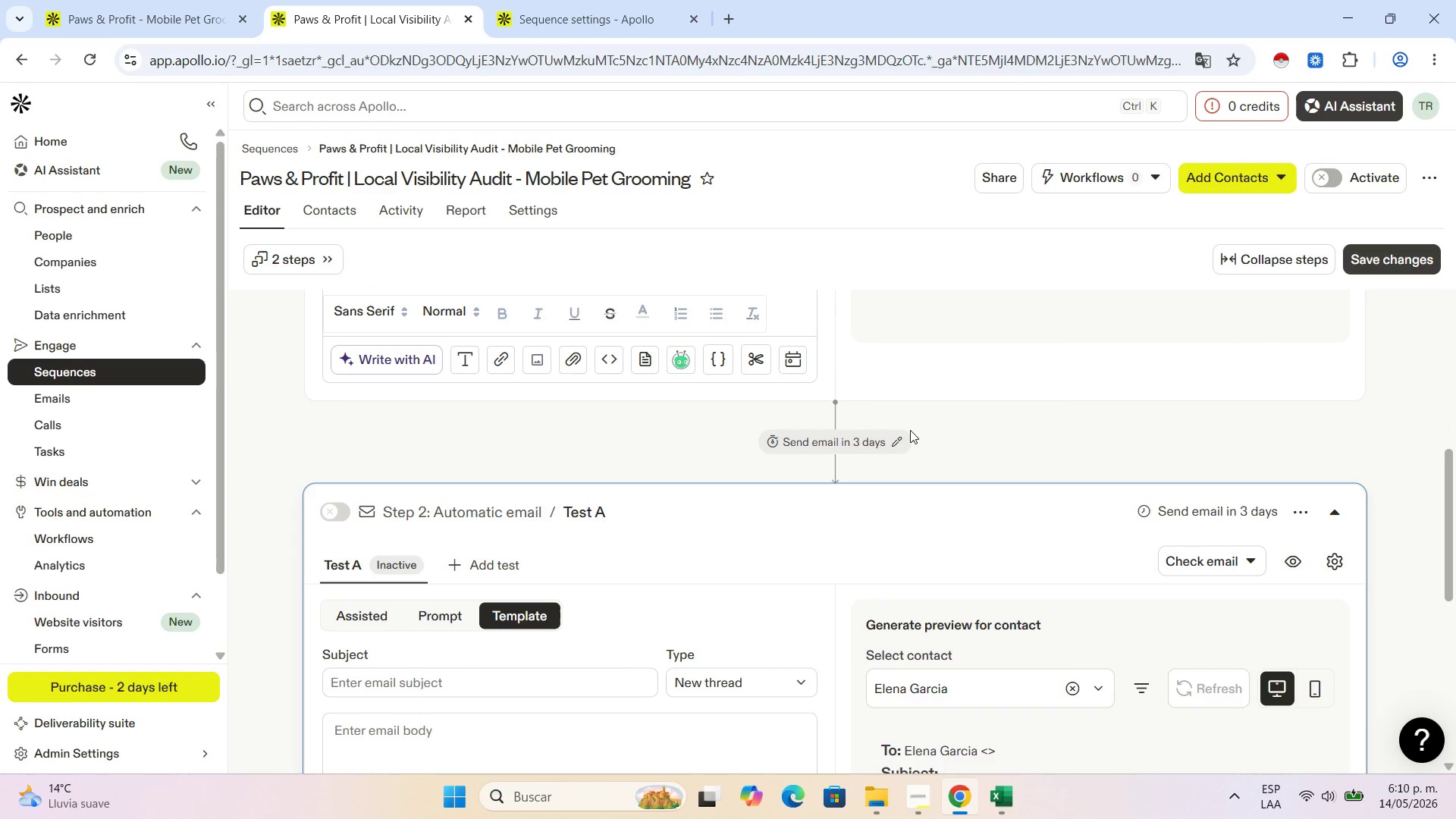 
left_click([898, 439])
 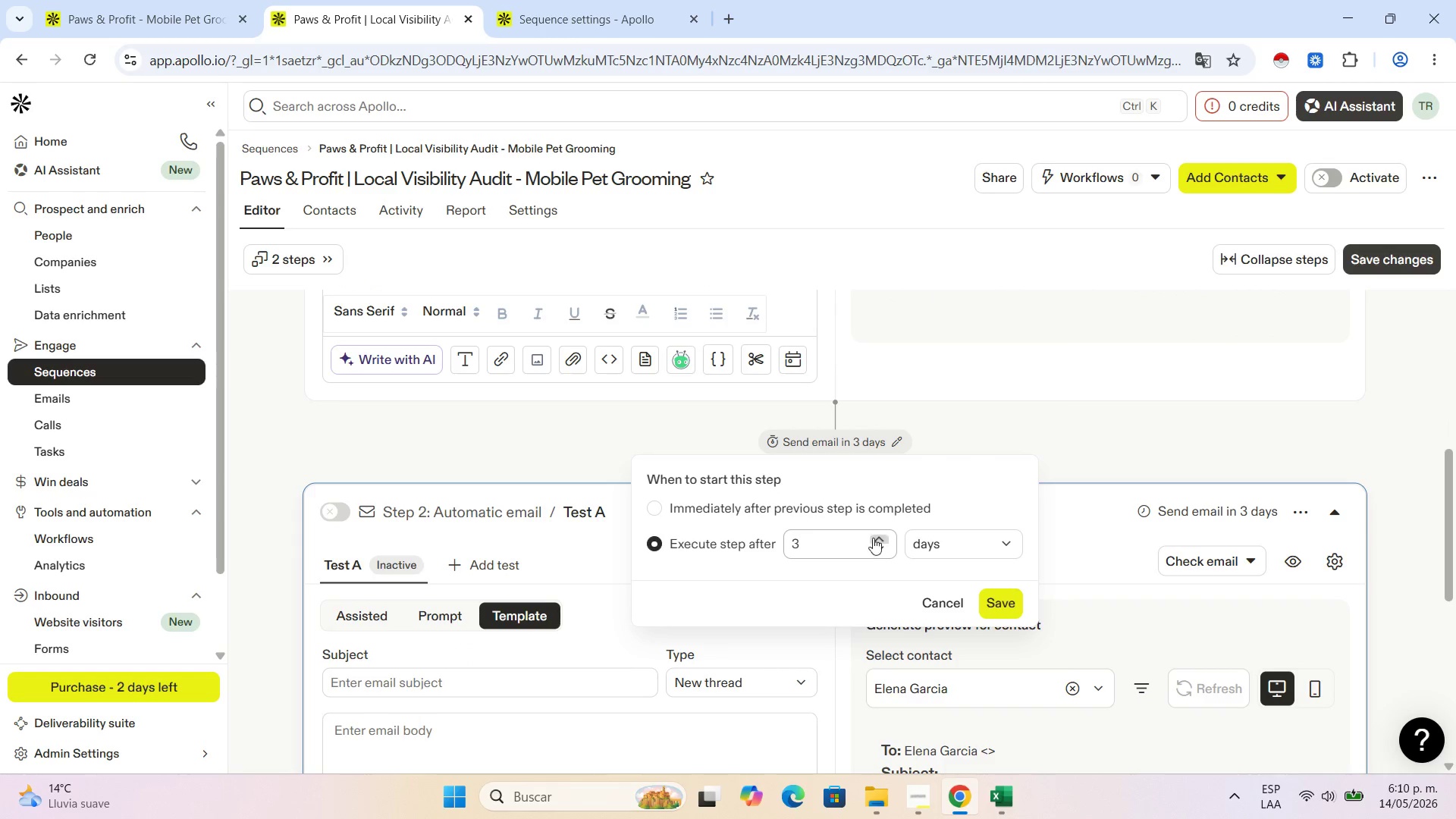 
left_click([877, 549])
 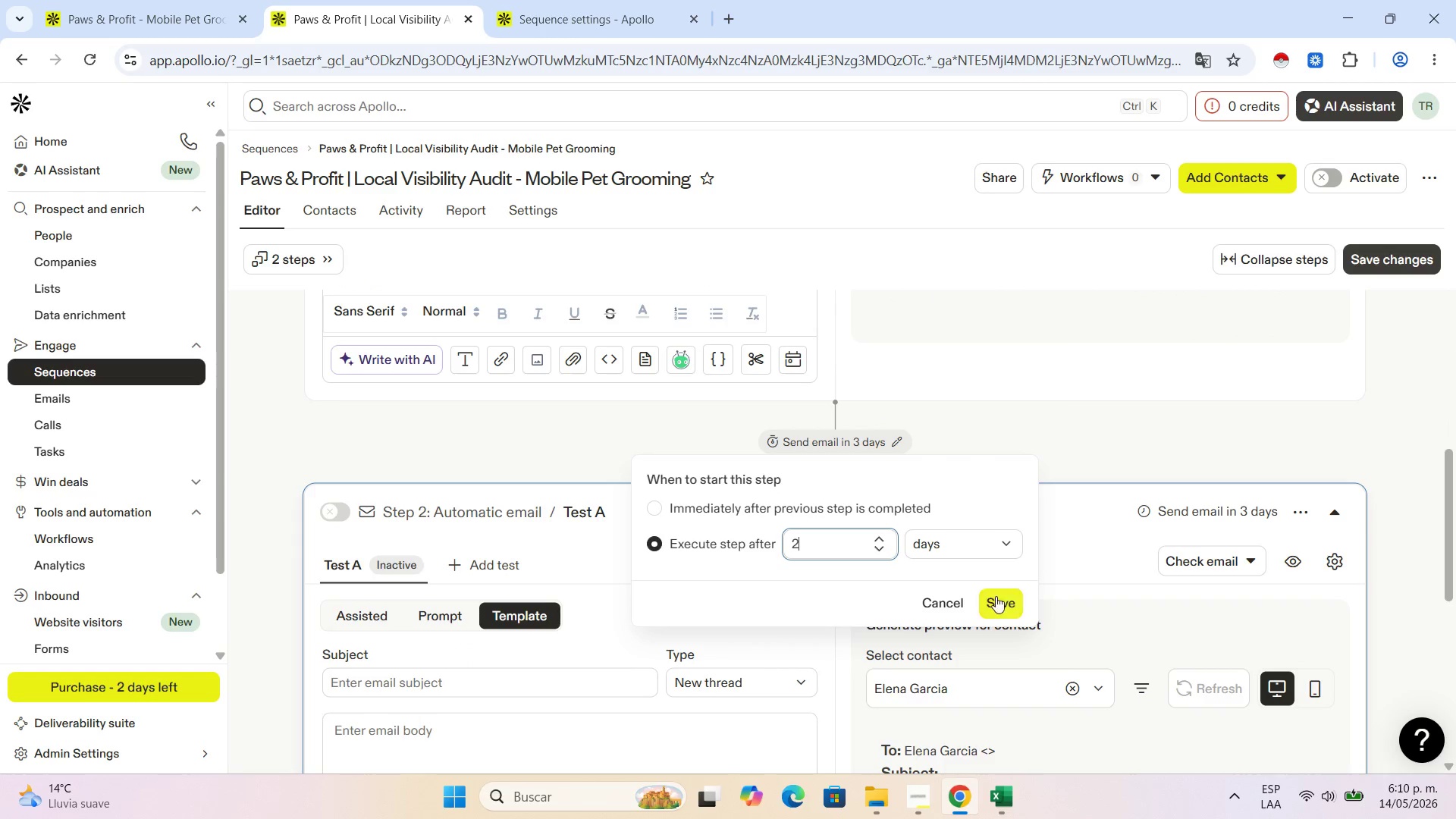 
left_click([985, 595])
 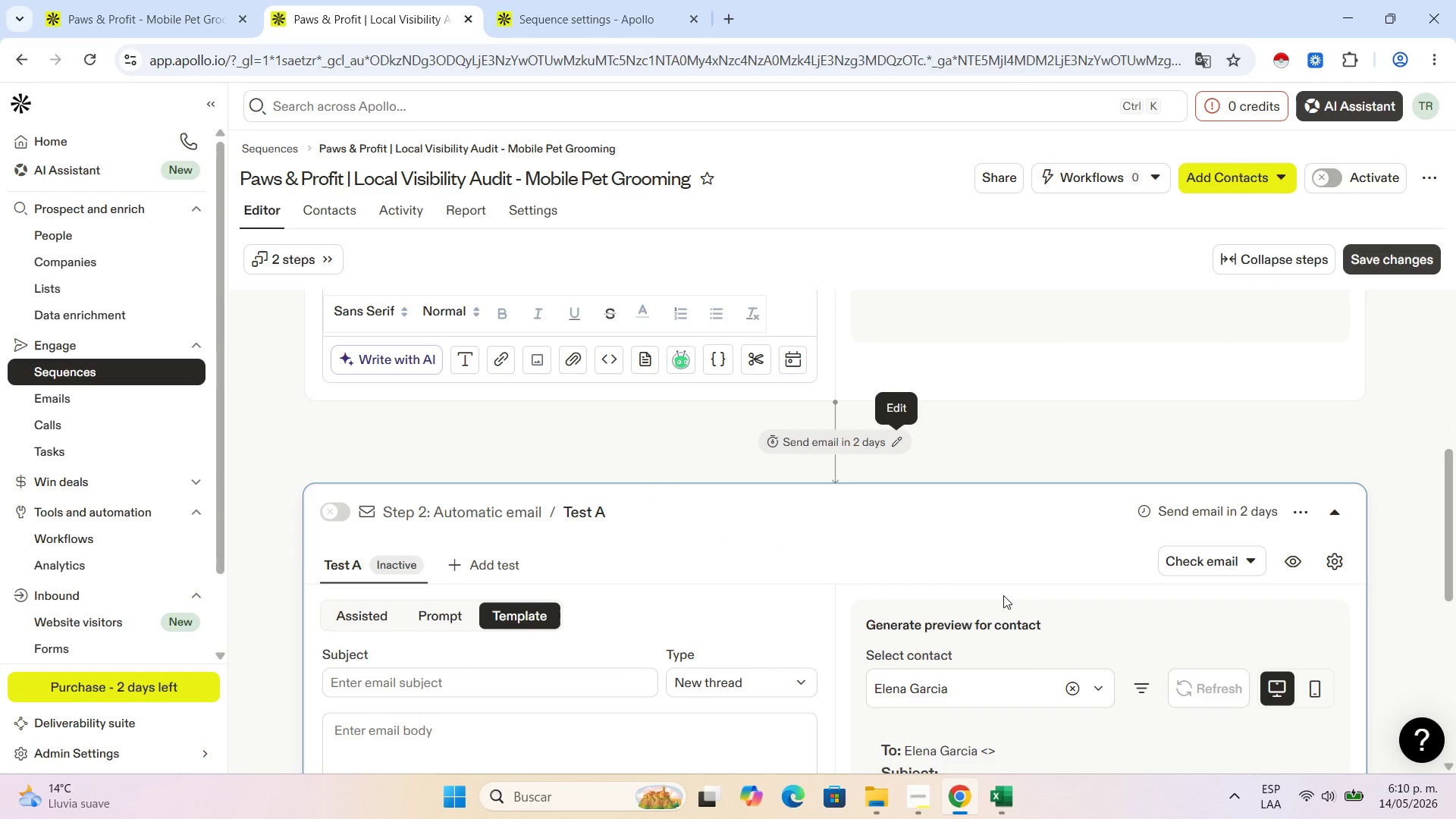 
wait(19.94)
 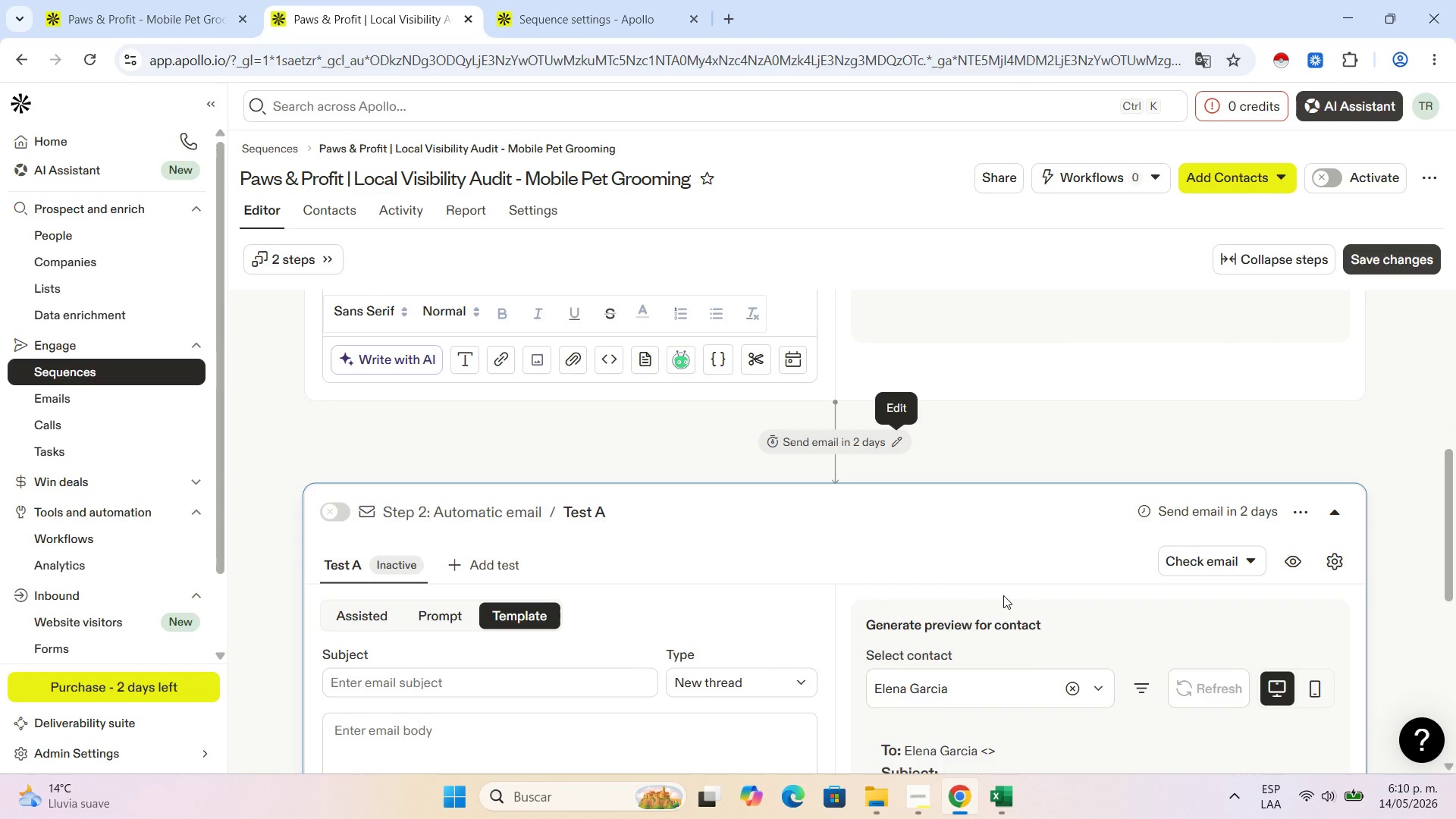 
scroll: coordinate [670, 416], scroll_direction: down, amount: 3.0
 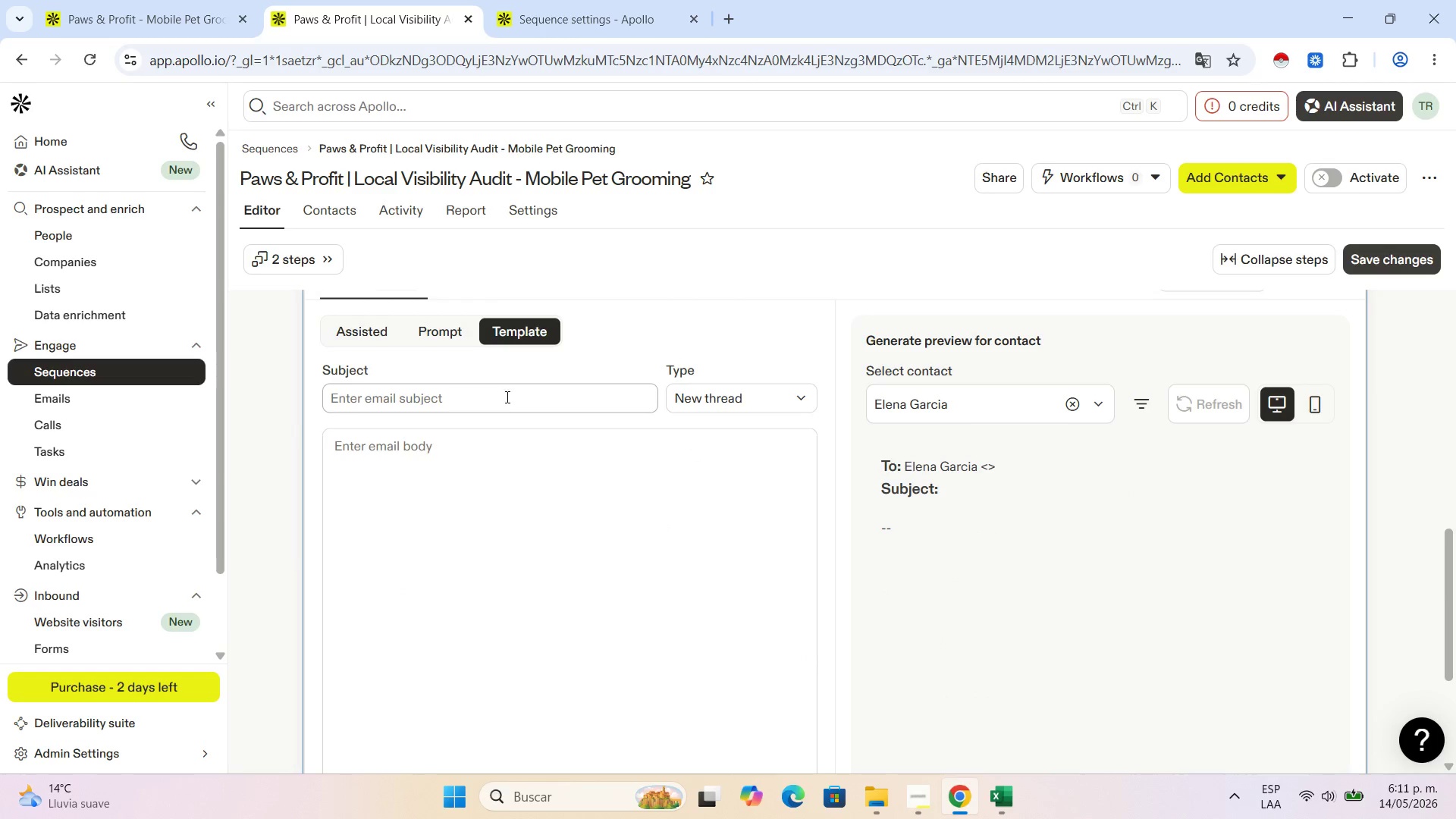 
left_click([506, 397])
 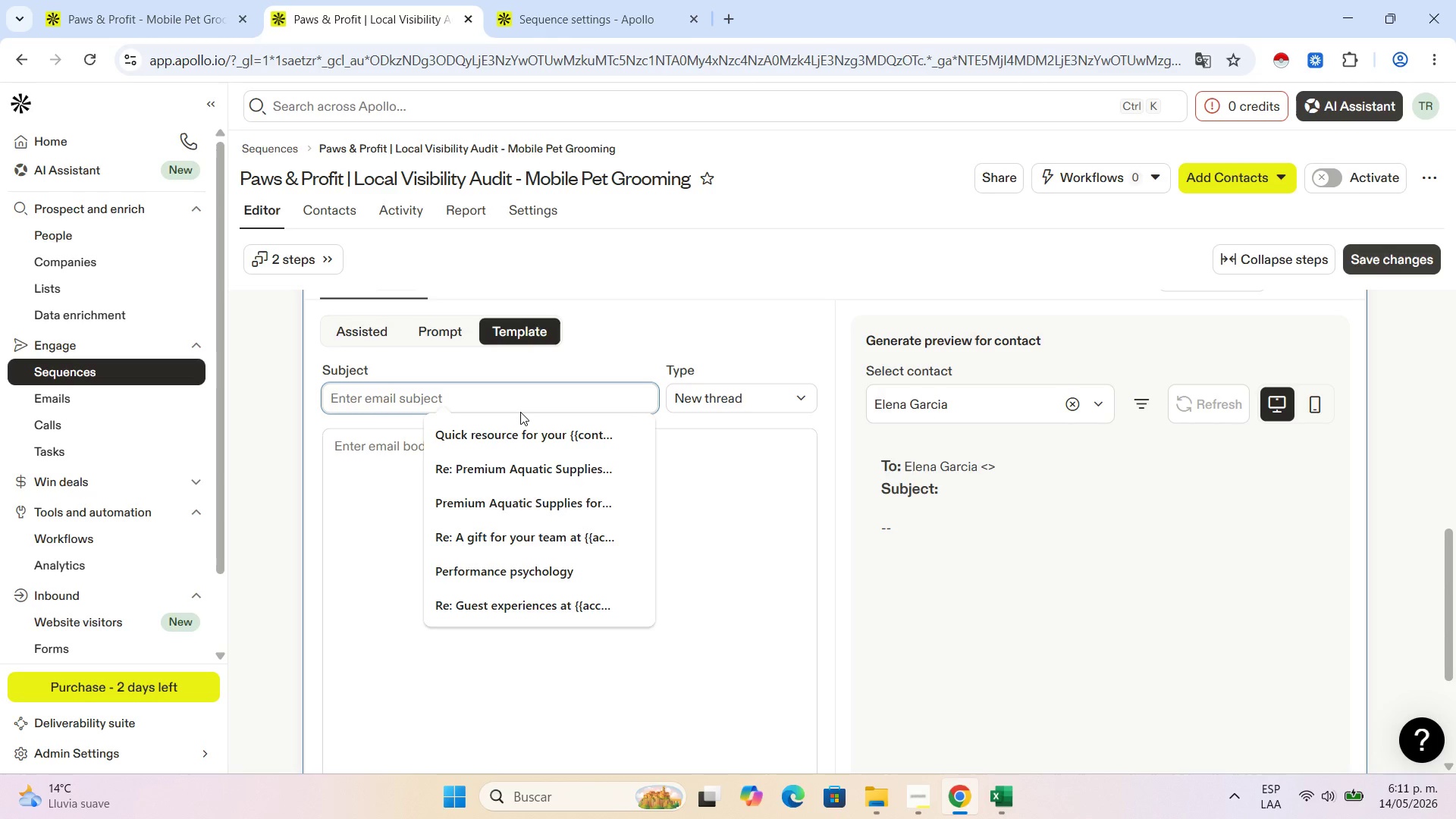 
wait(7.56)
 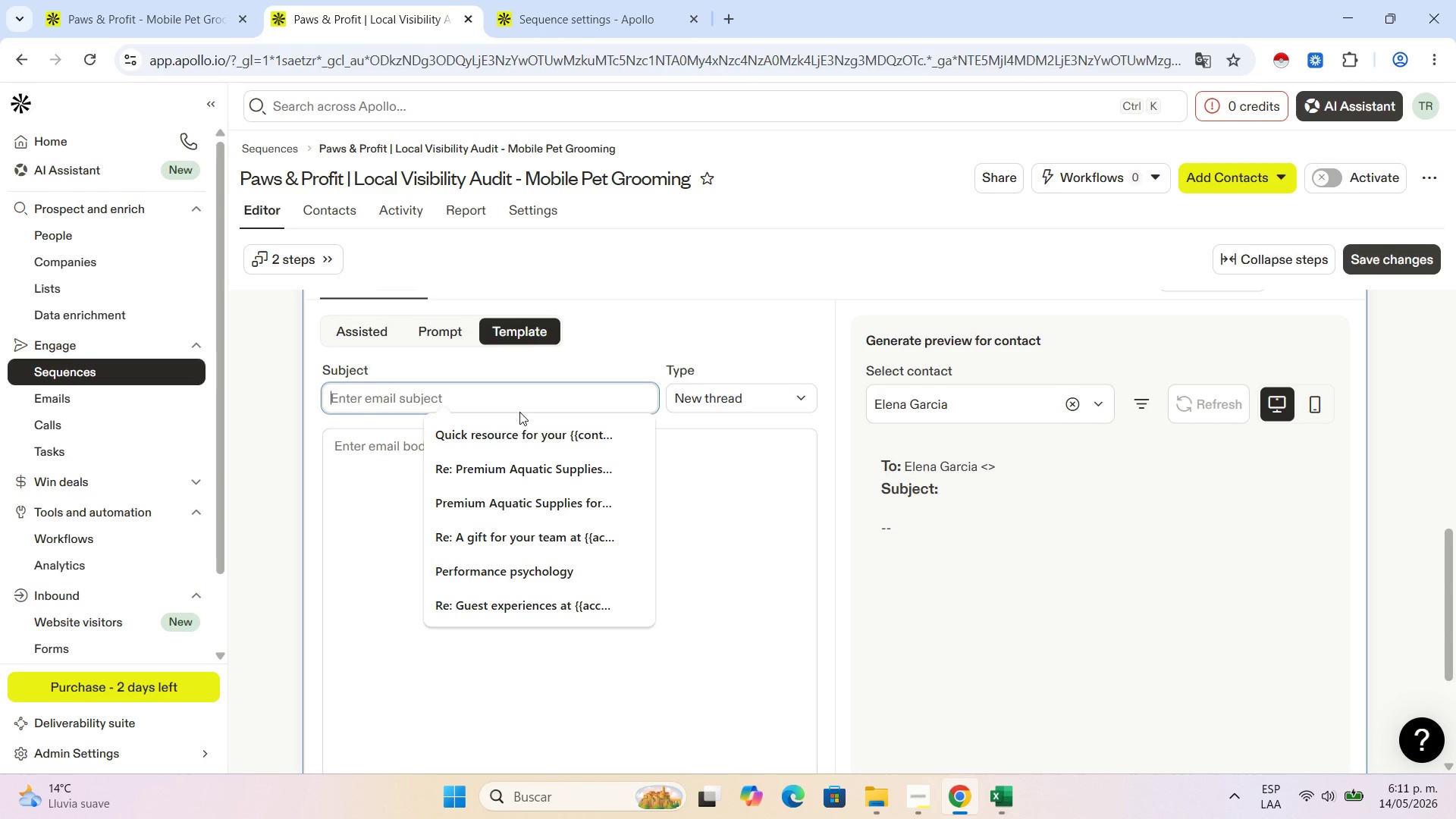 
type(Visibility )
 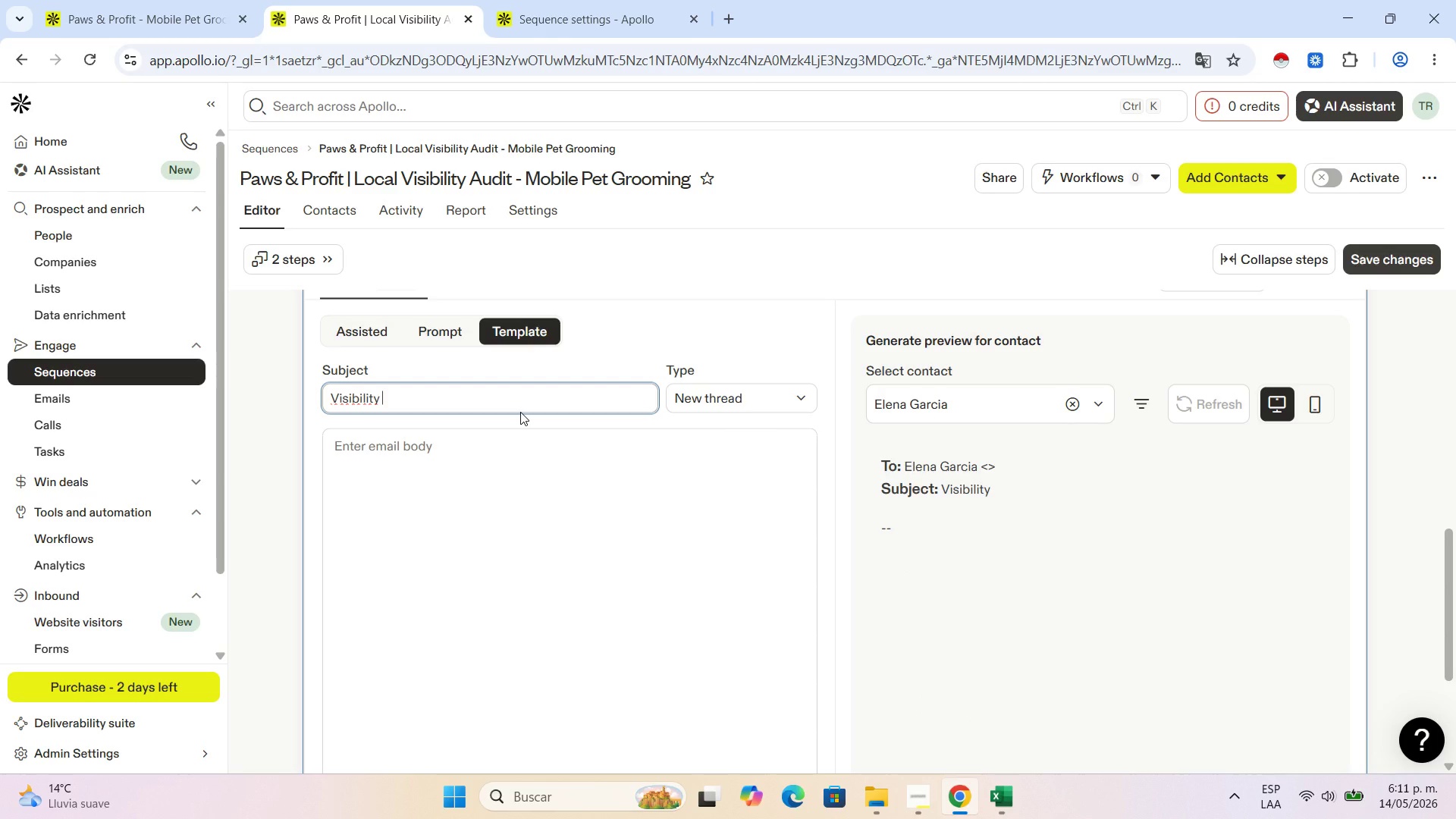 
wait(11.19)
 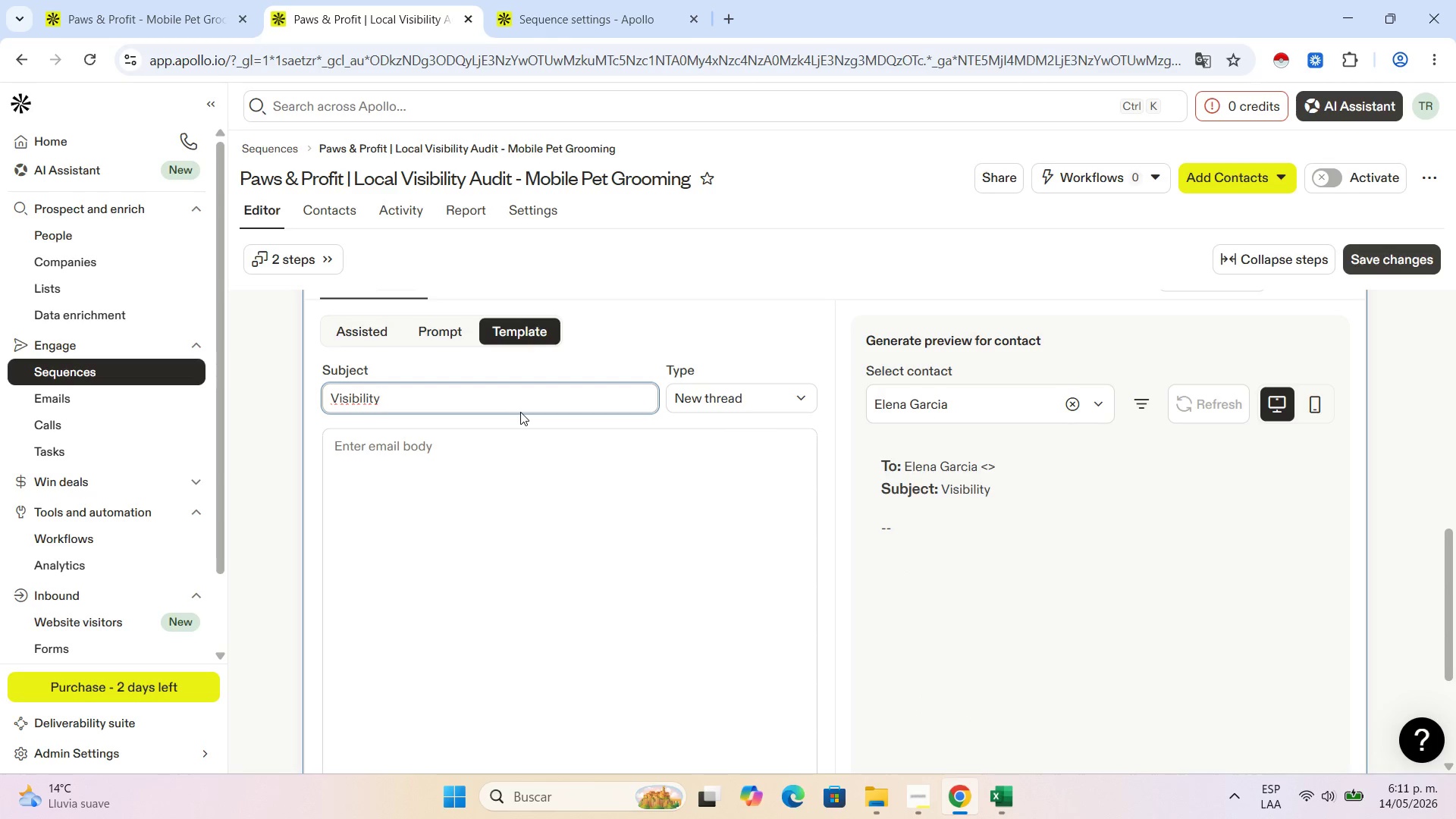 
type(Re)
key(Backspace)
key(Backspace)
type(report for )
 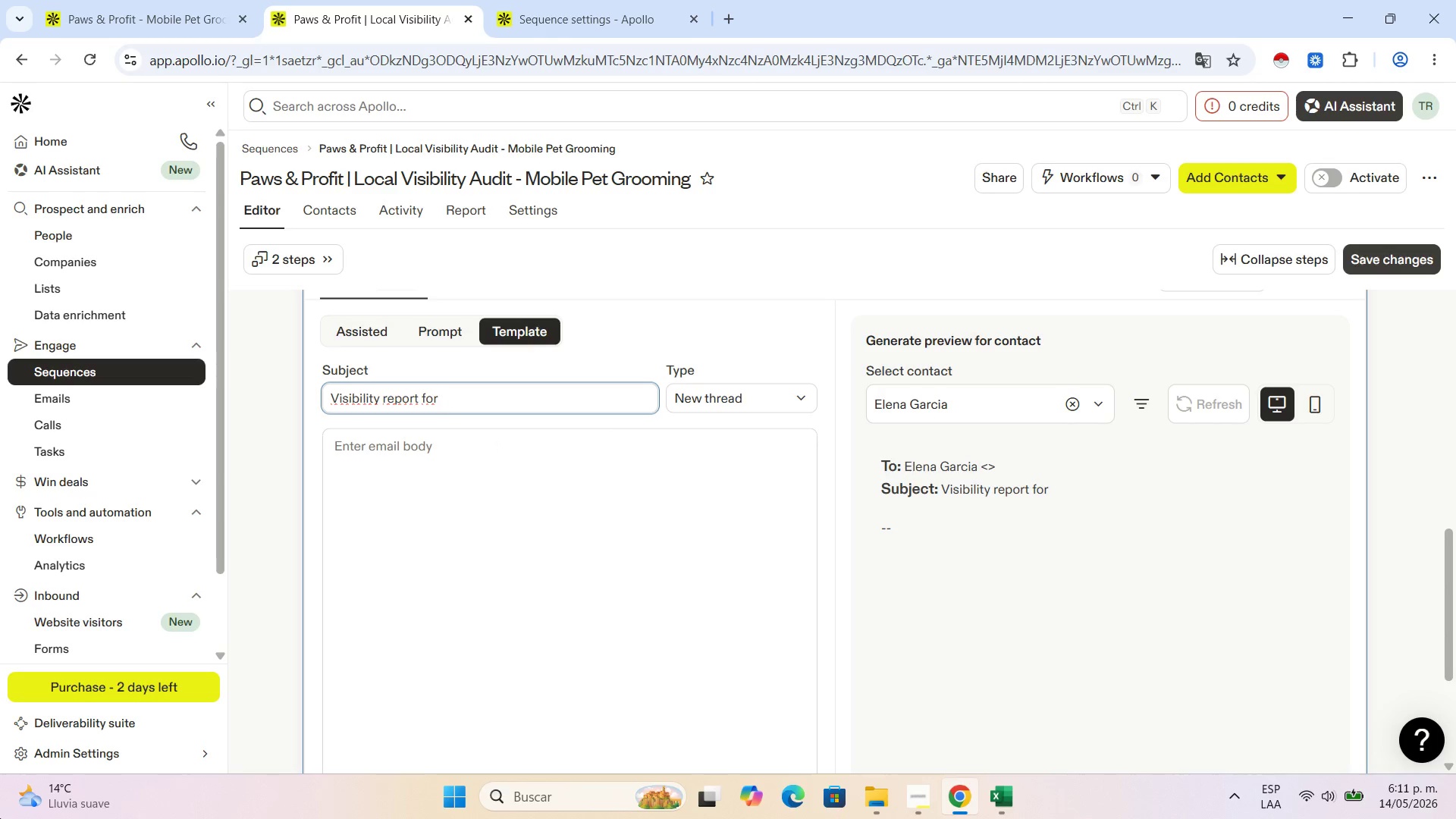 
wait(23.73)
 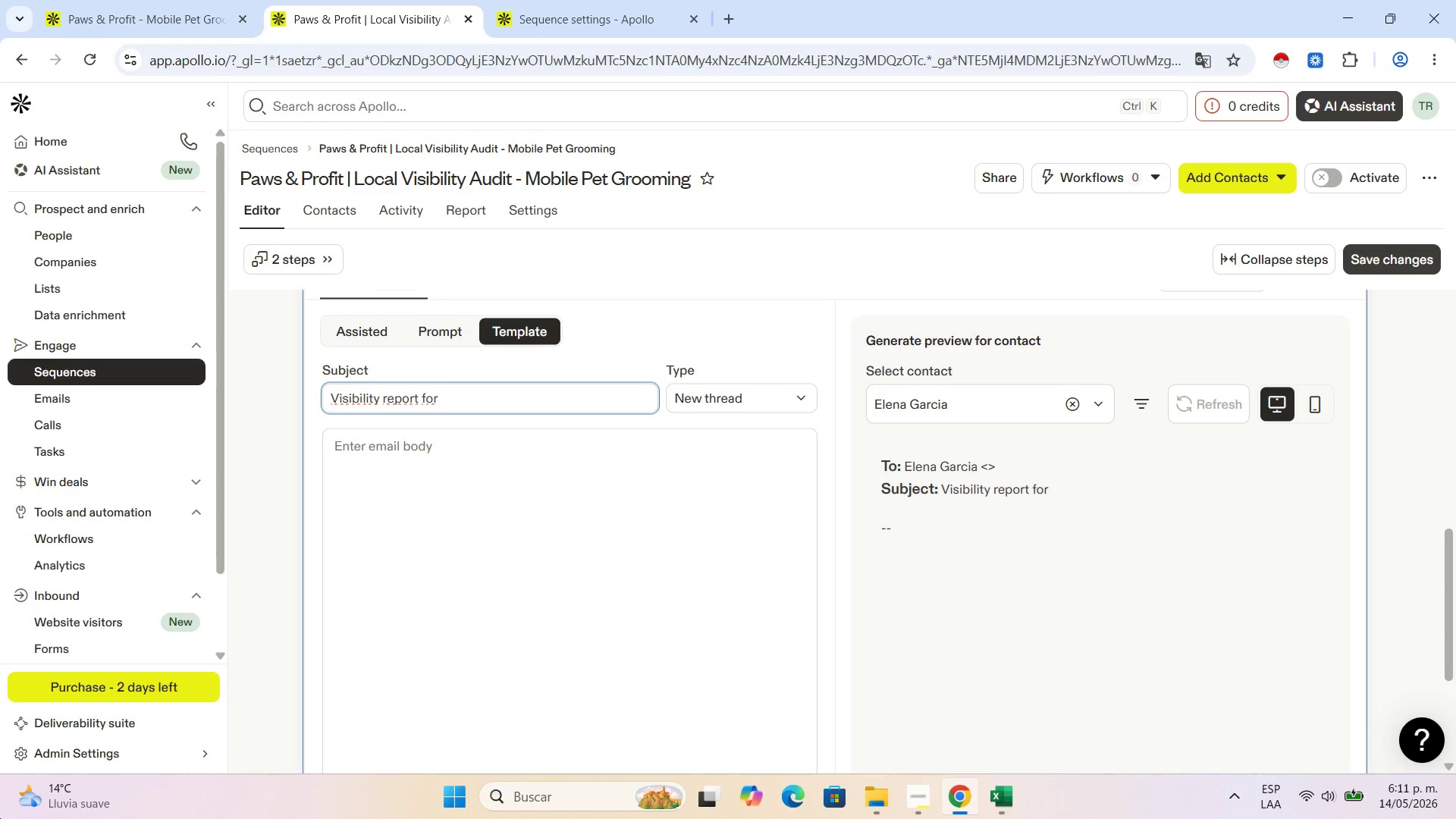 
key(Shift+ShiftRight)
 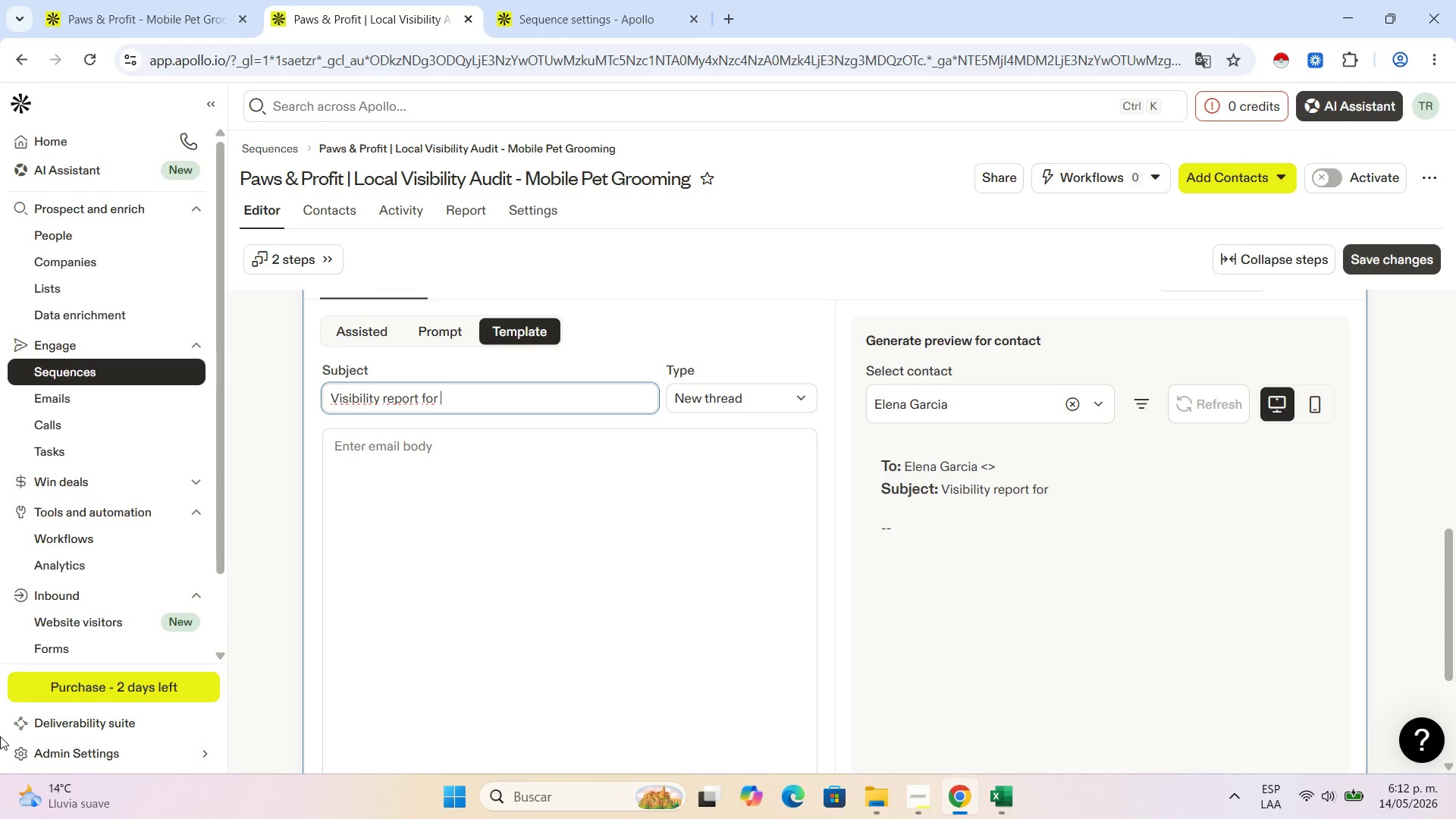 
wait(28.08)
 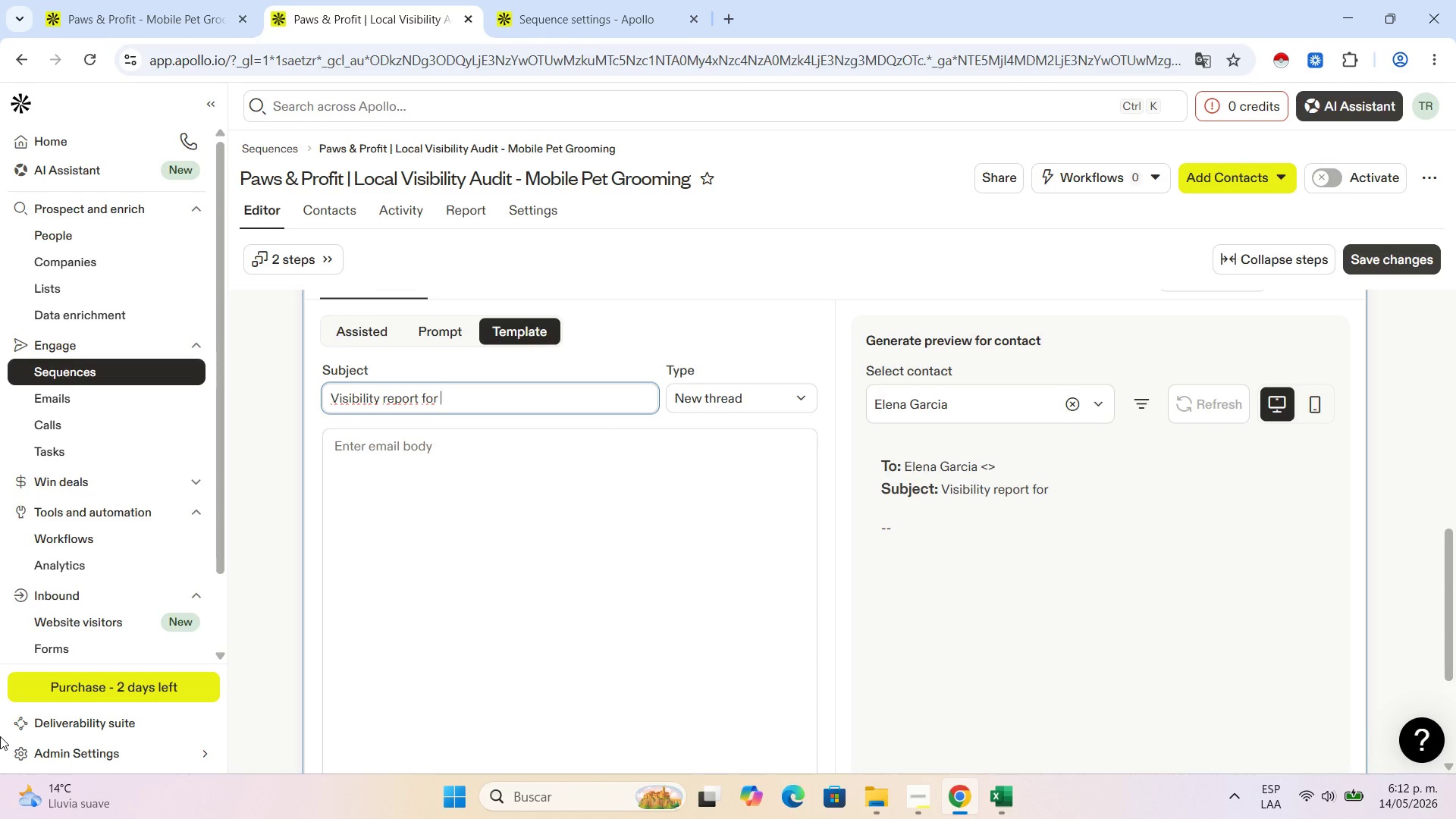 
key(Quote)
 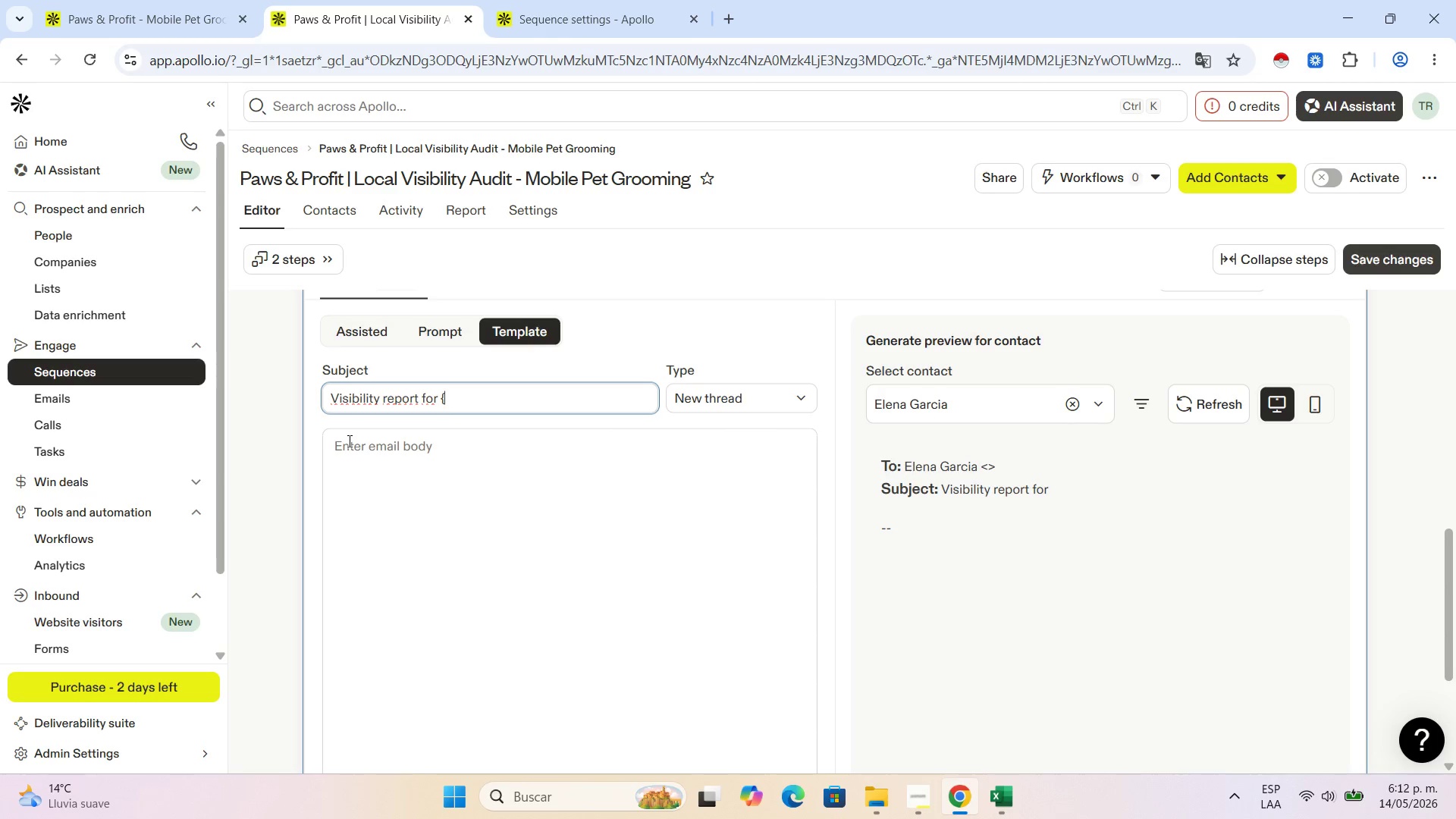 
key(Quote)
 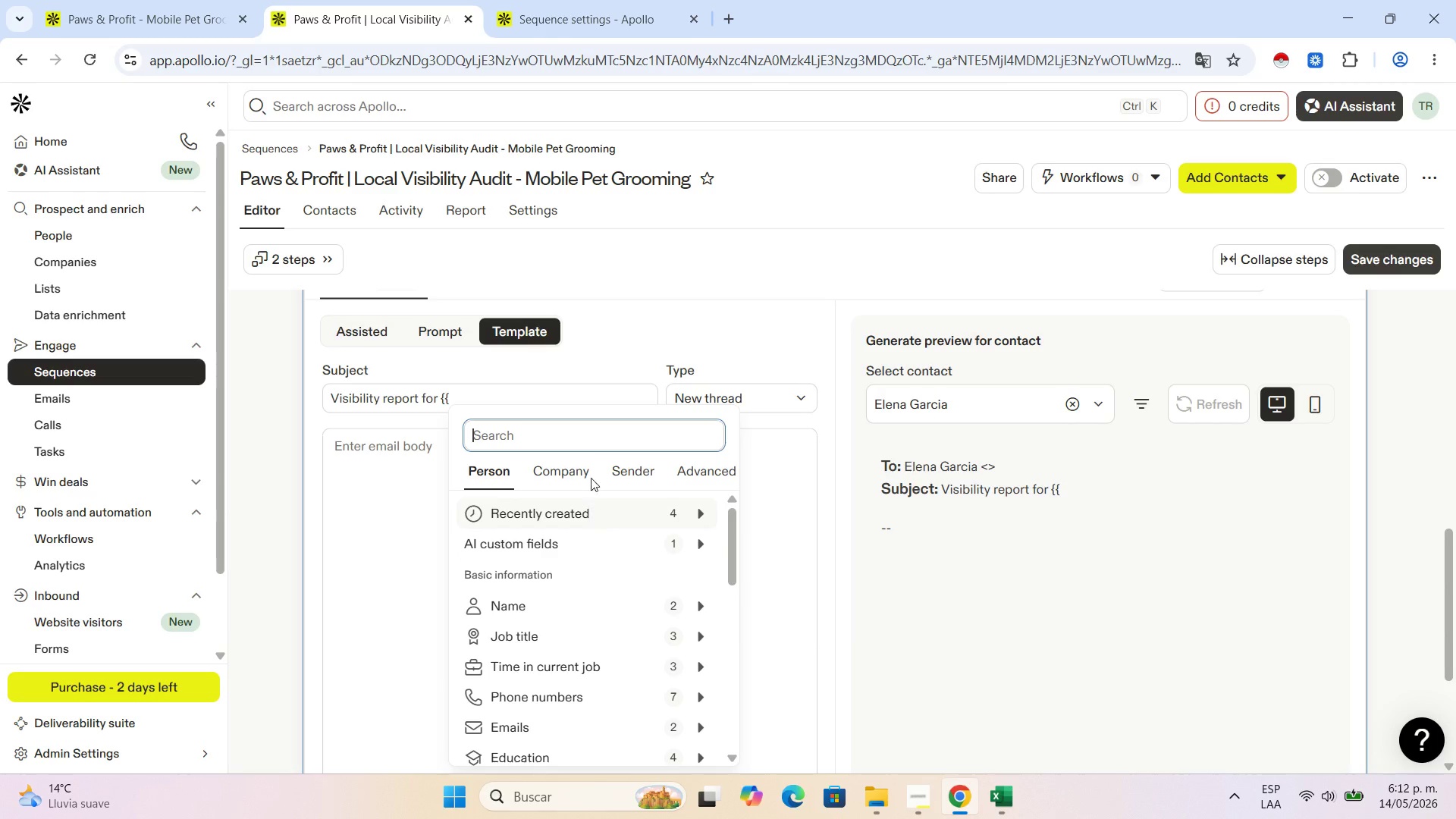 
left_click([570, 464])
 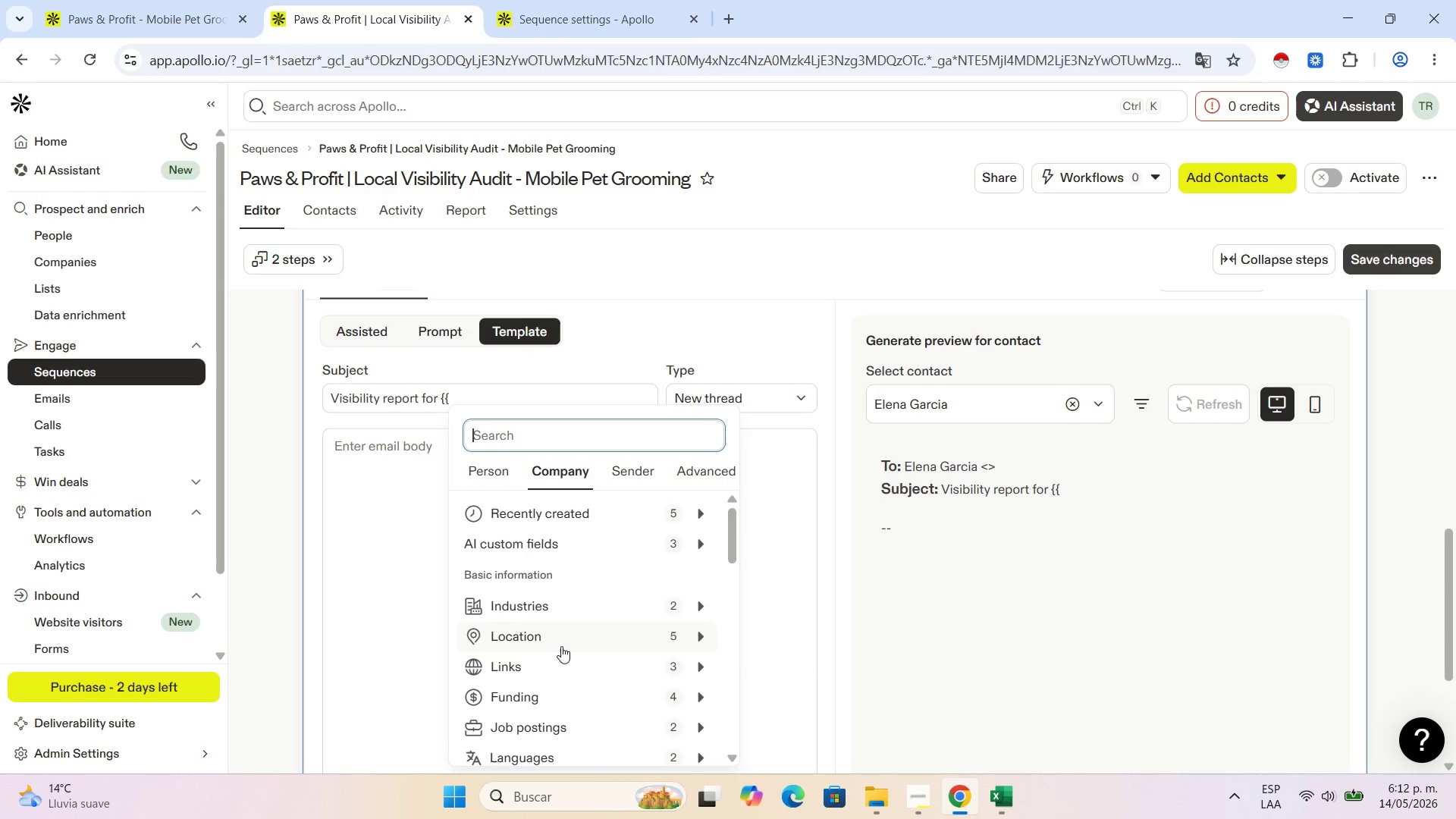 
scroll: coordinate [563, 639], scroll_direction: down, amount: 2.0
 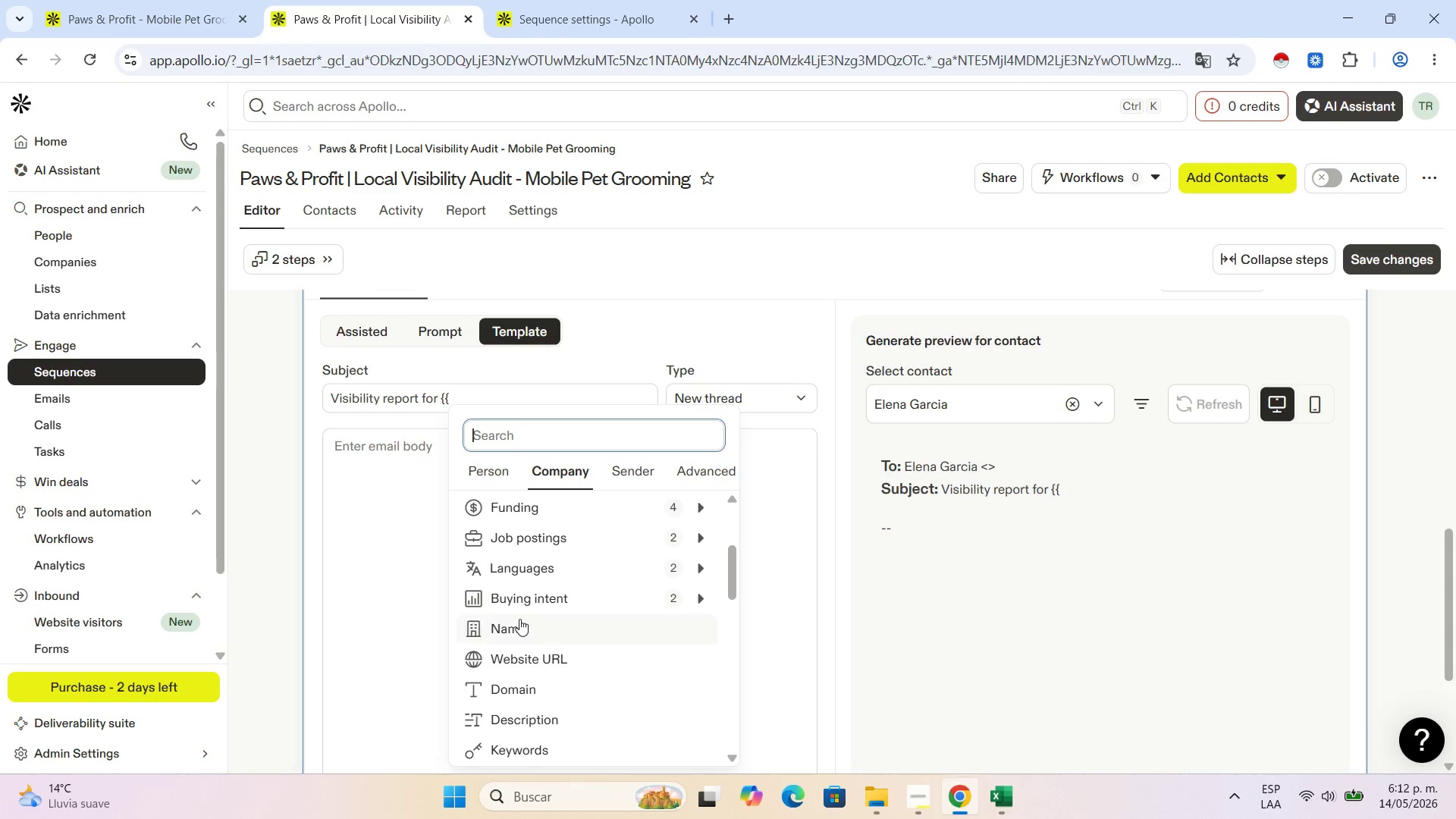 
left_click([523, 617])
 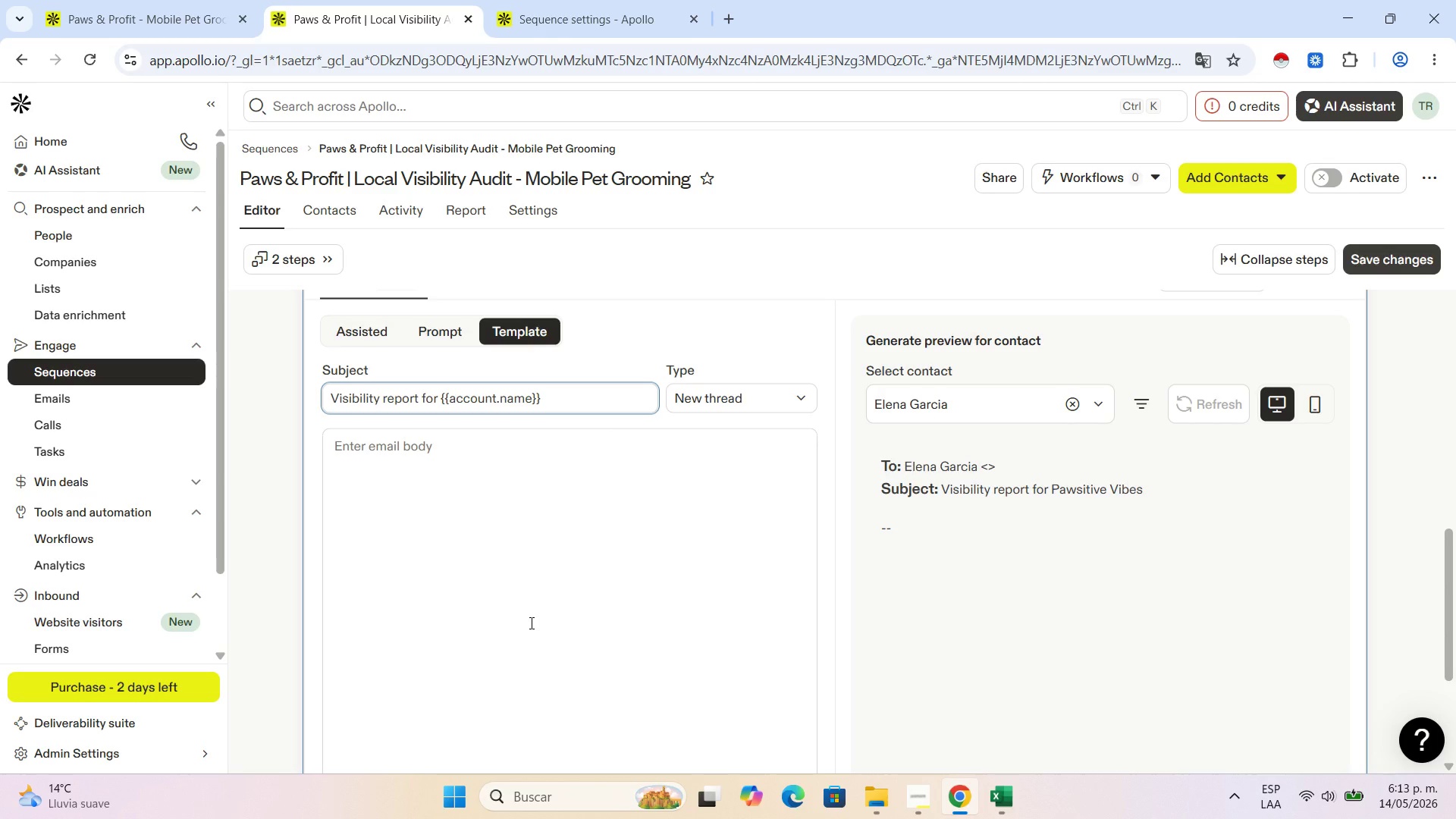 
wait(68.47)
 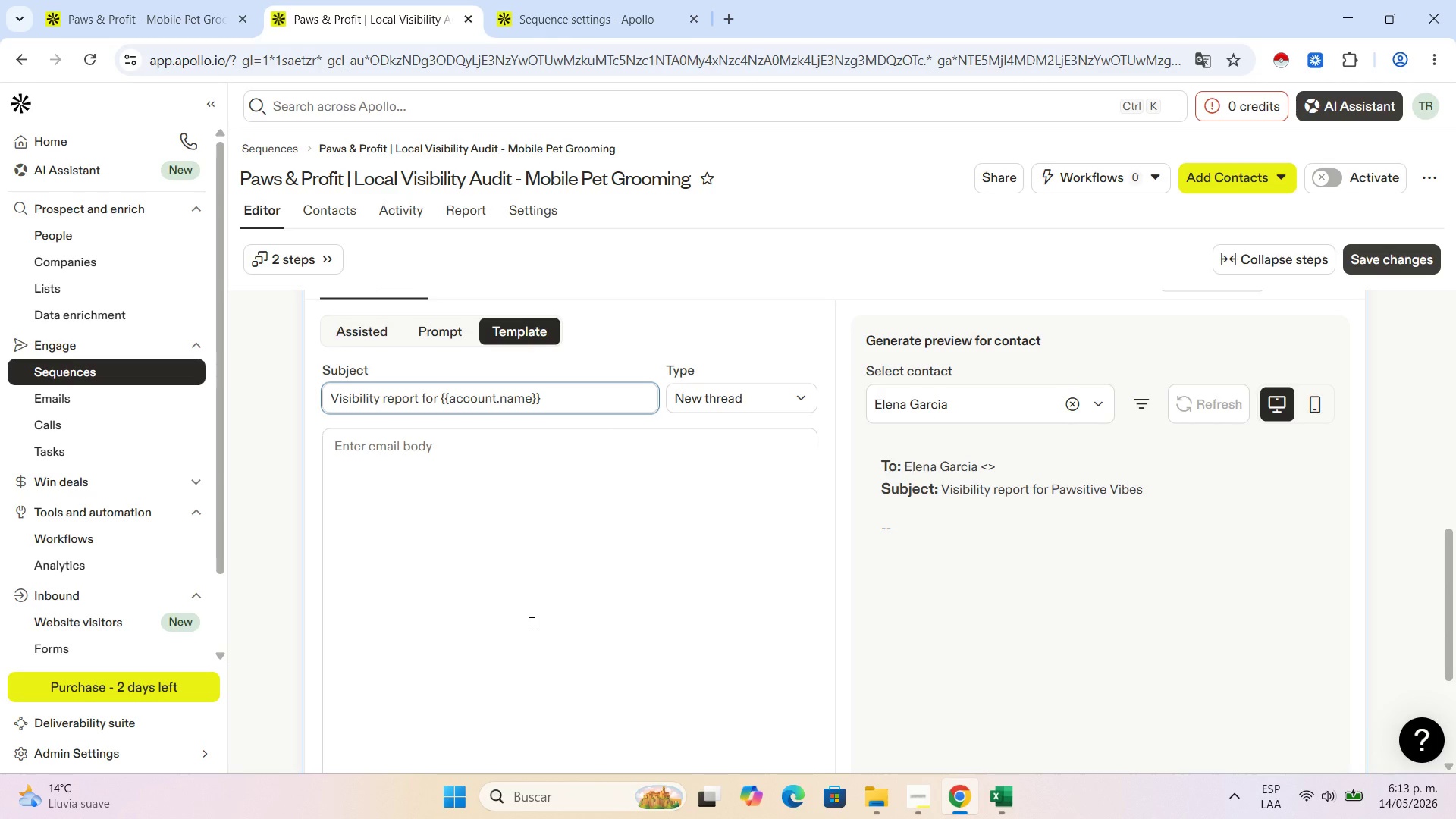 
key(Space)
 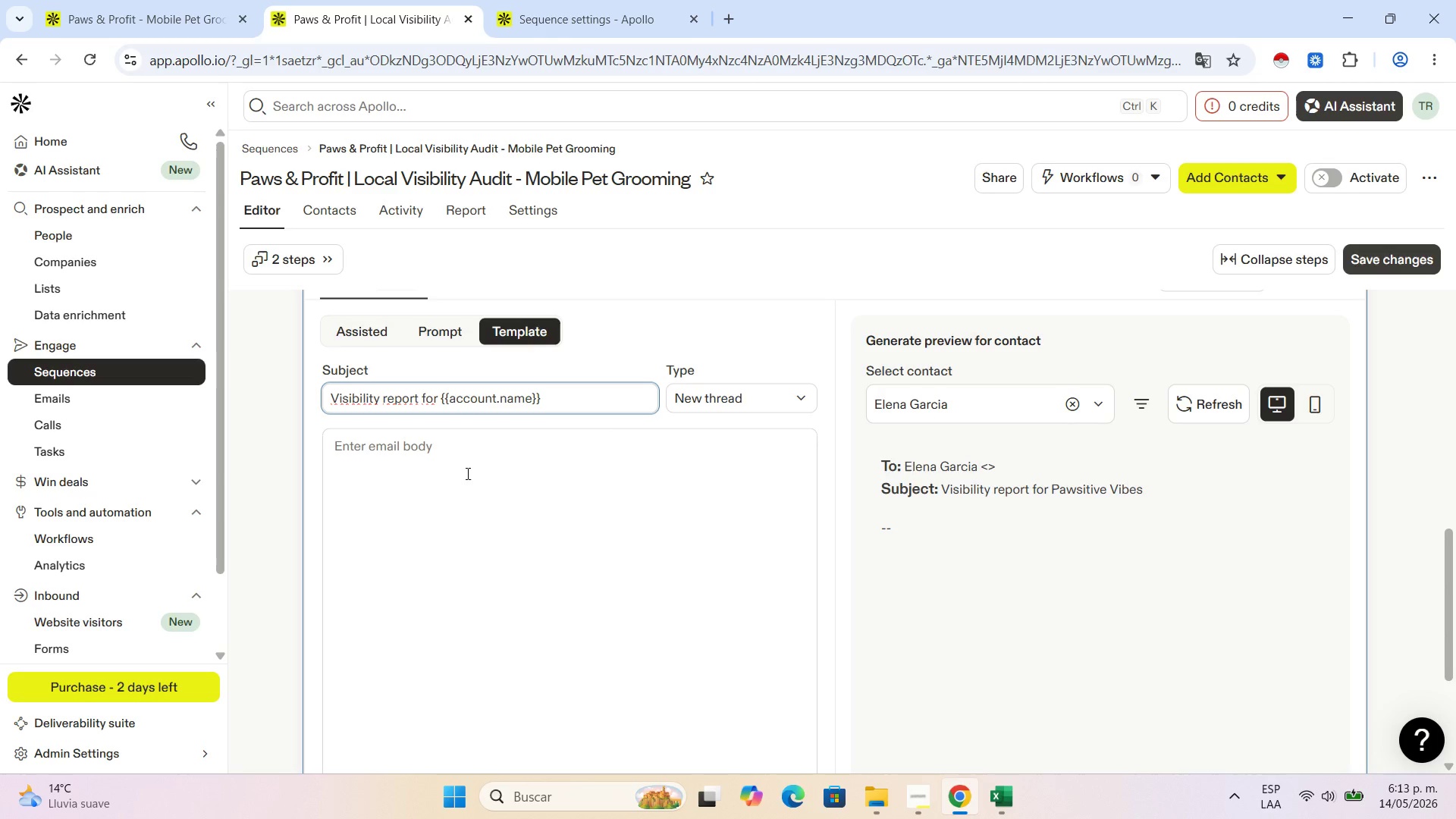 
left_click([466, 473])
 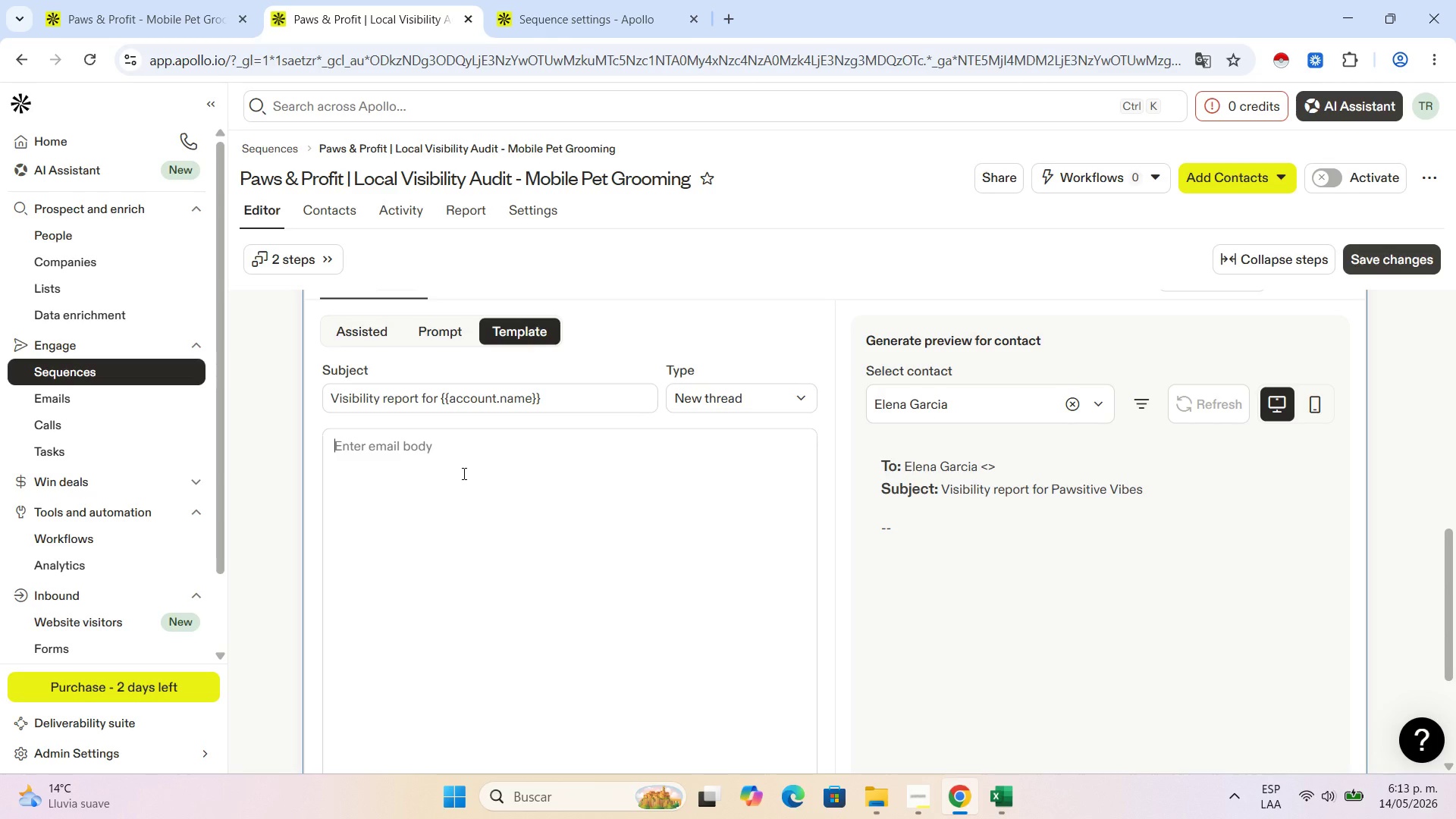 
wait(7.44)
 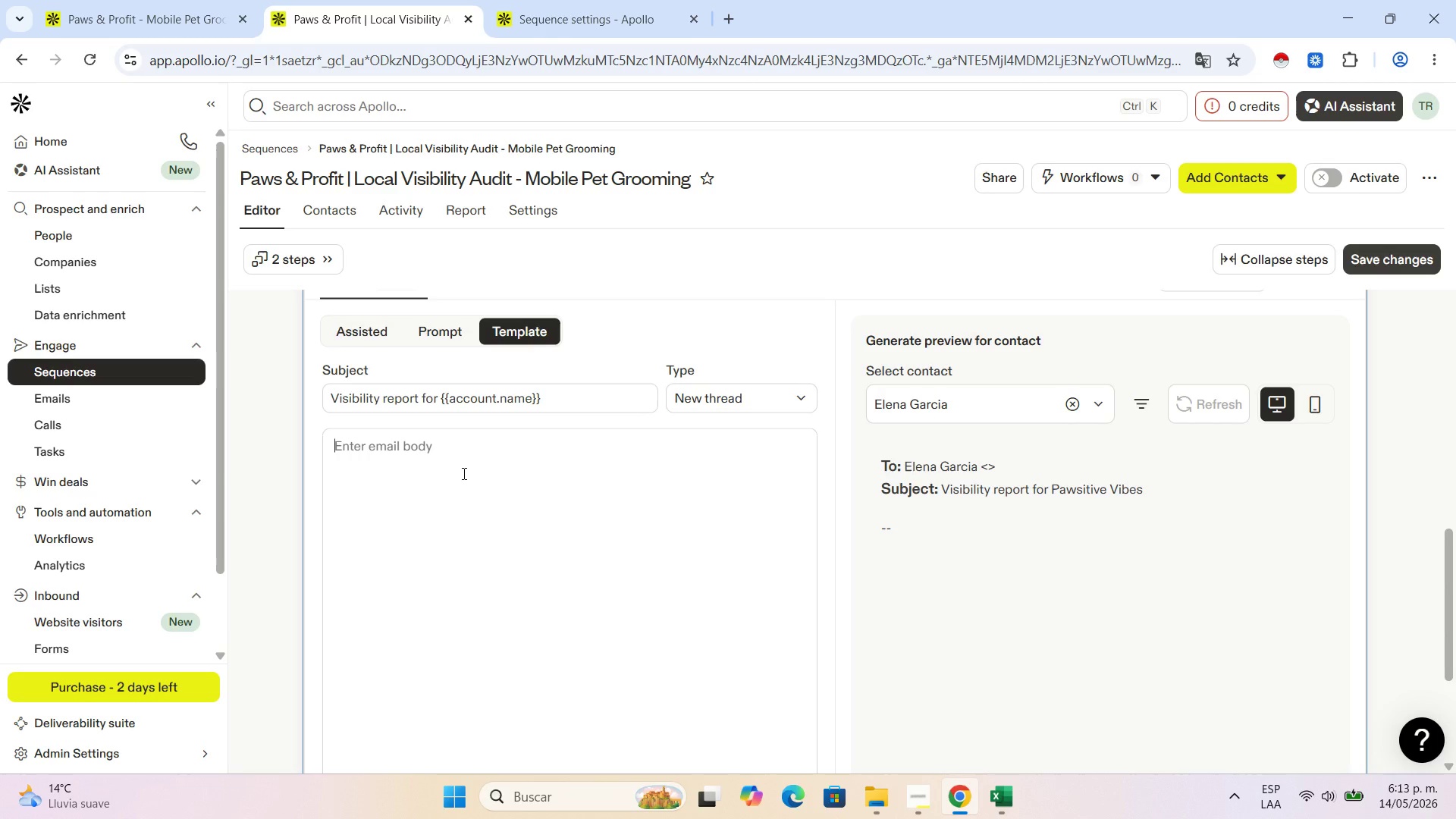 
type(Hi '')
 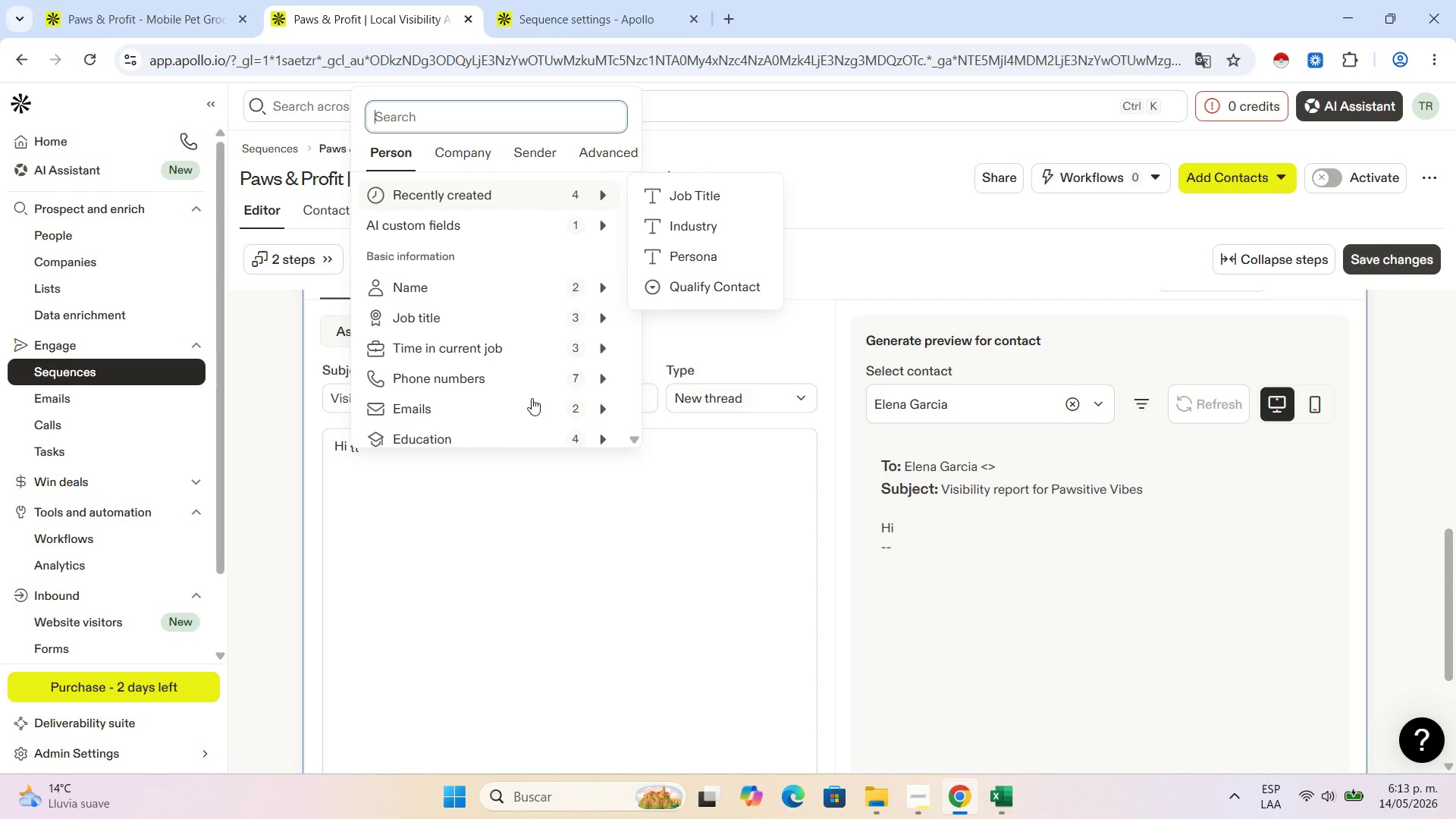 
wait(6.72)
 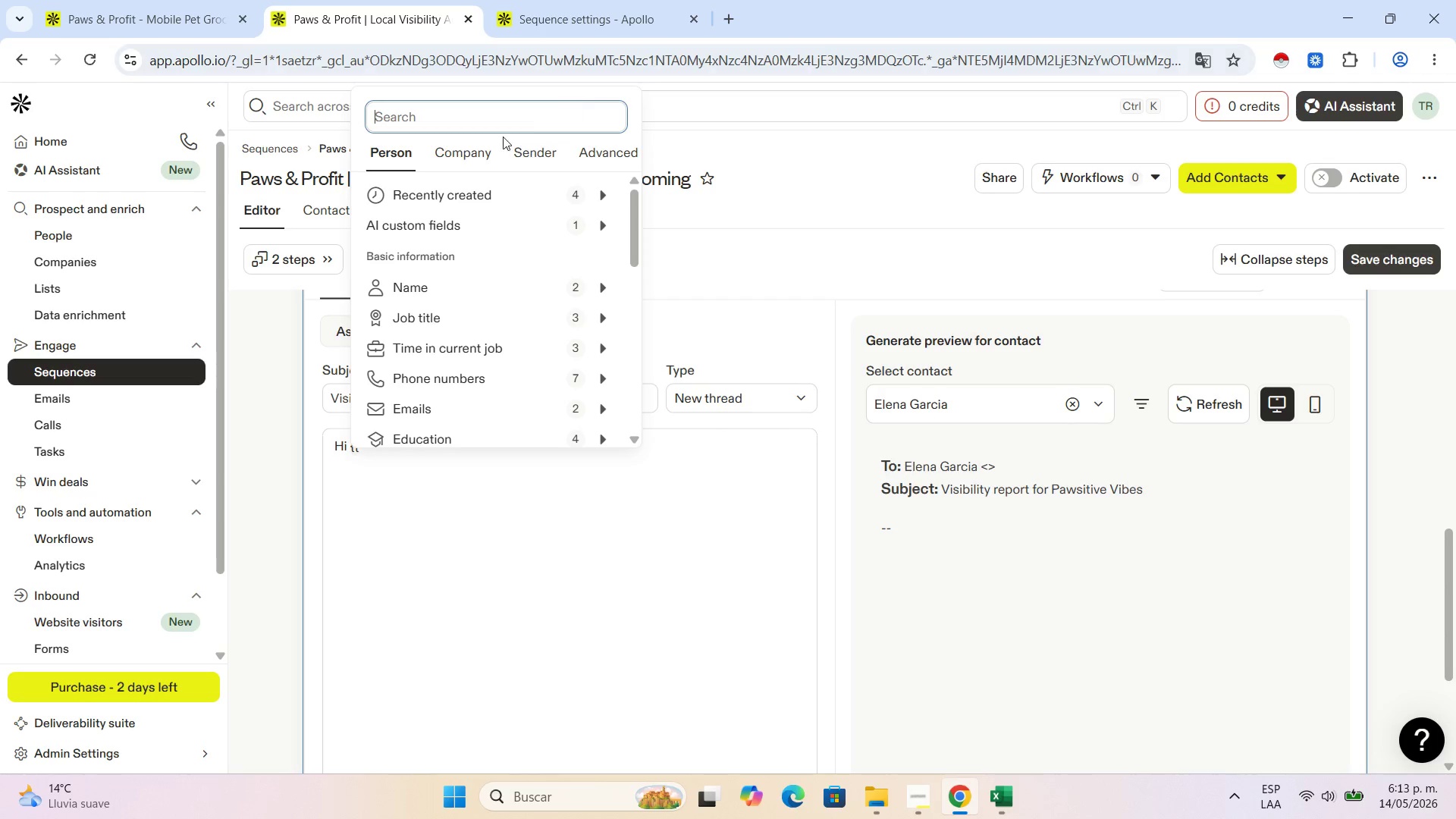 
type(ff)
 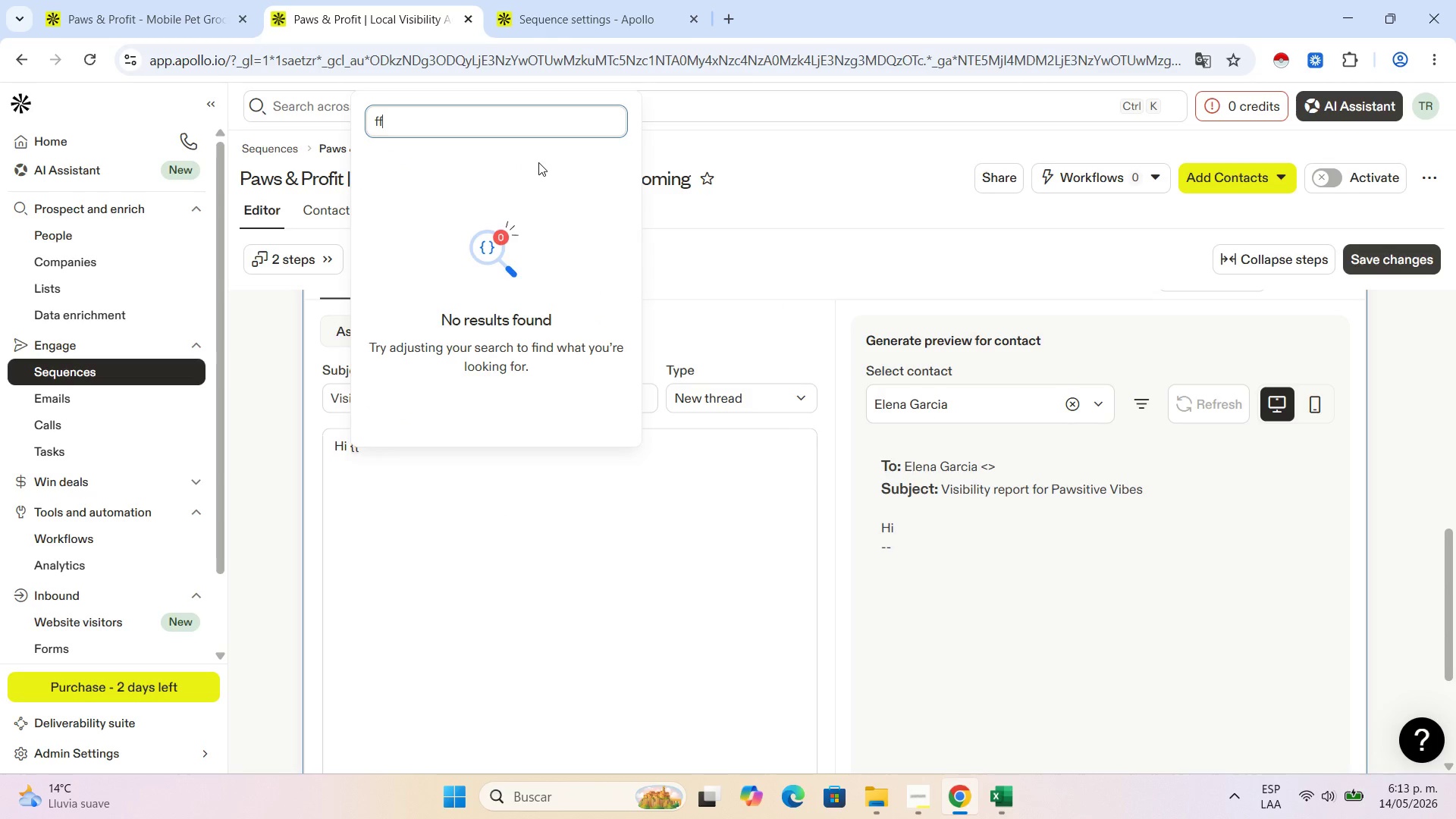 
key(Backspace)
 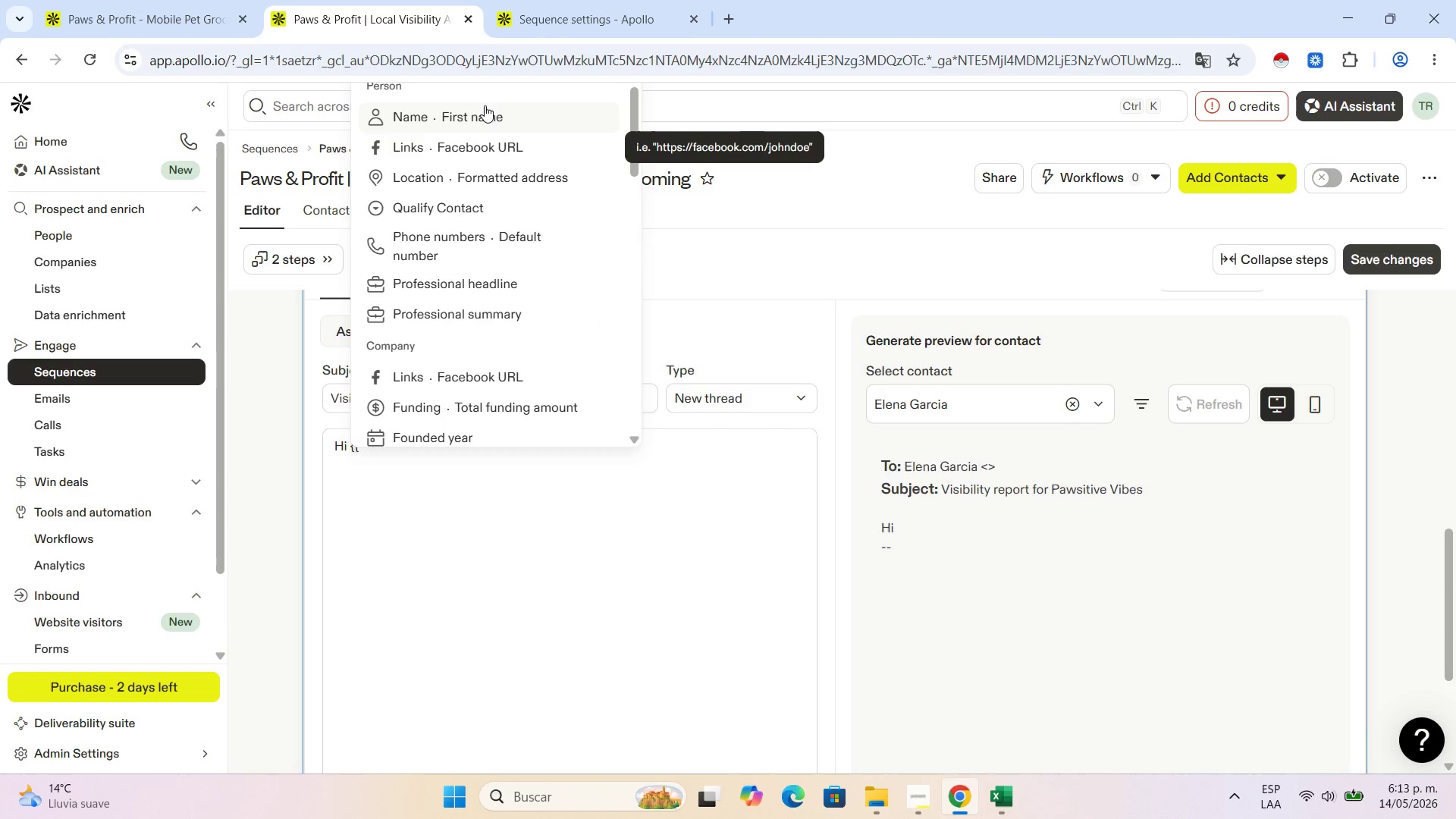 
left_click([482, 104])
 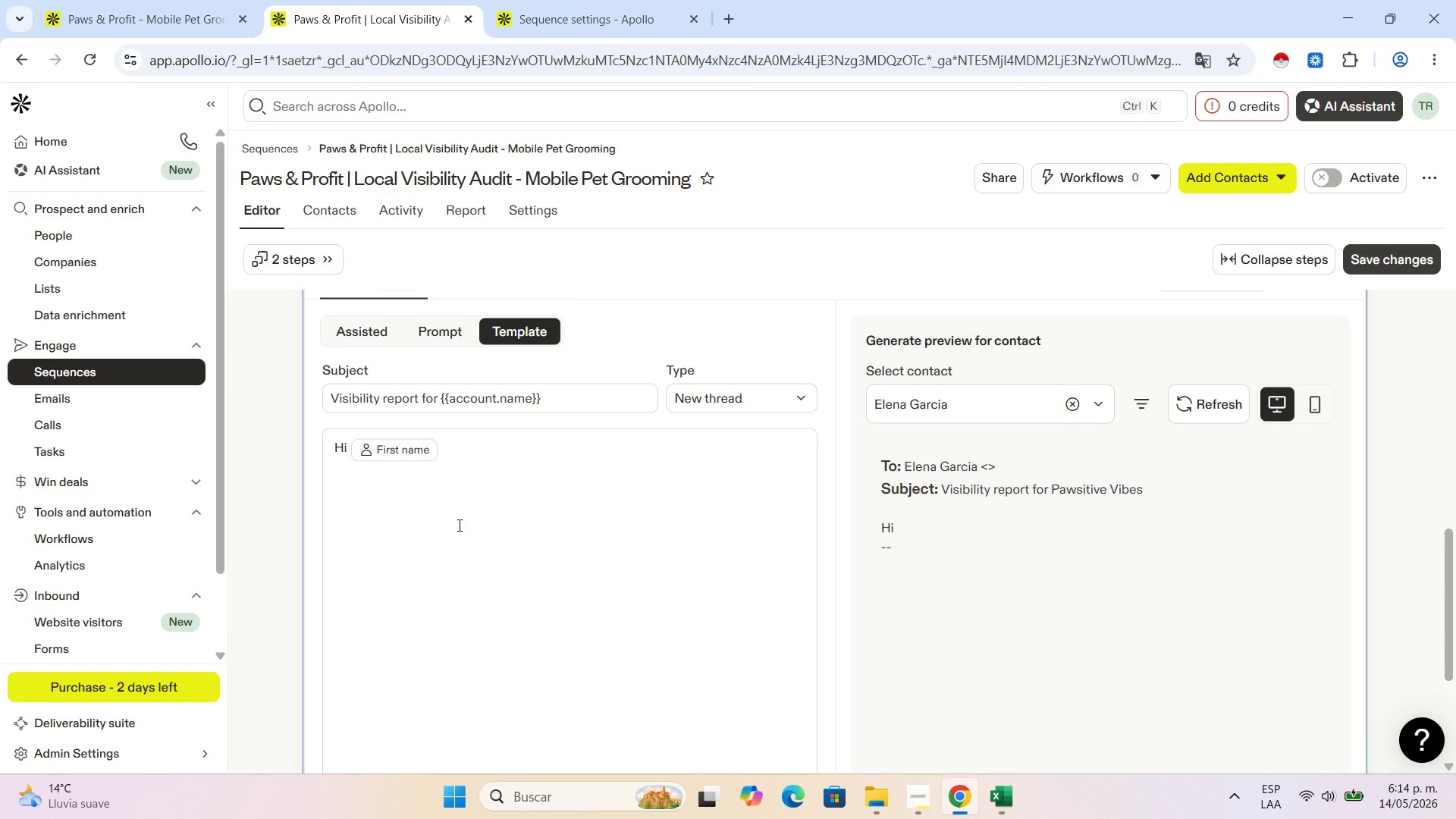 
key(Space)
 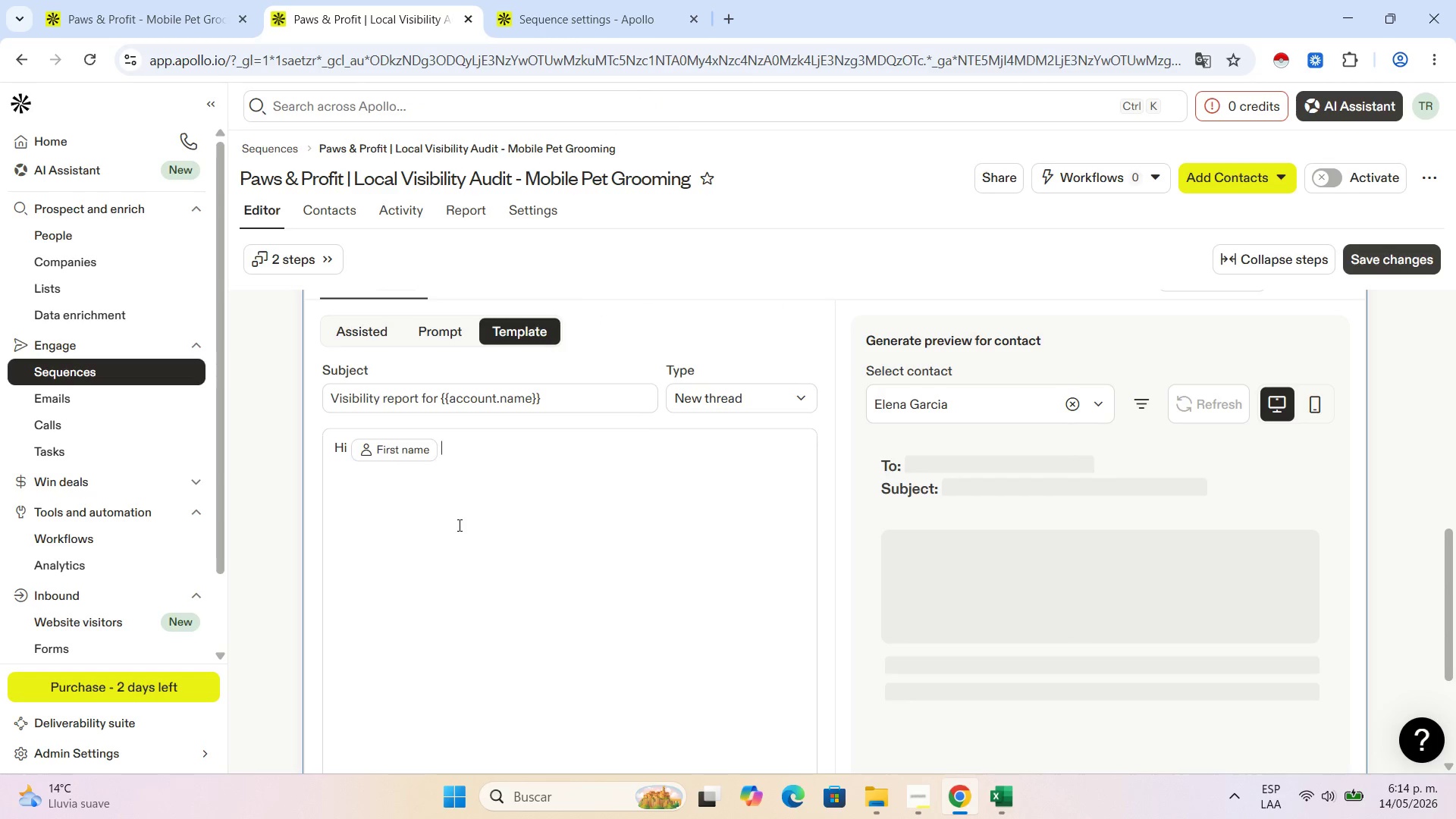 
key(Comma)
 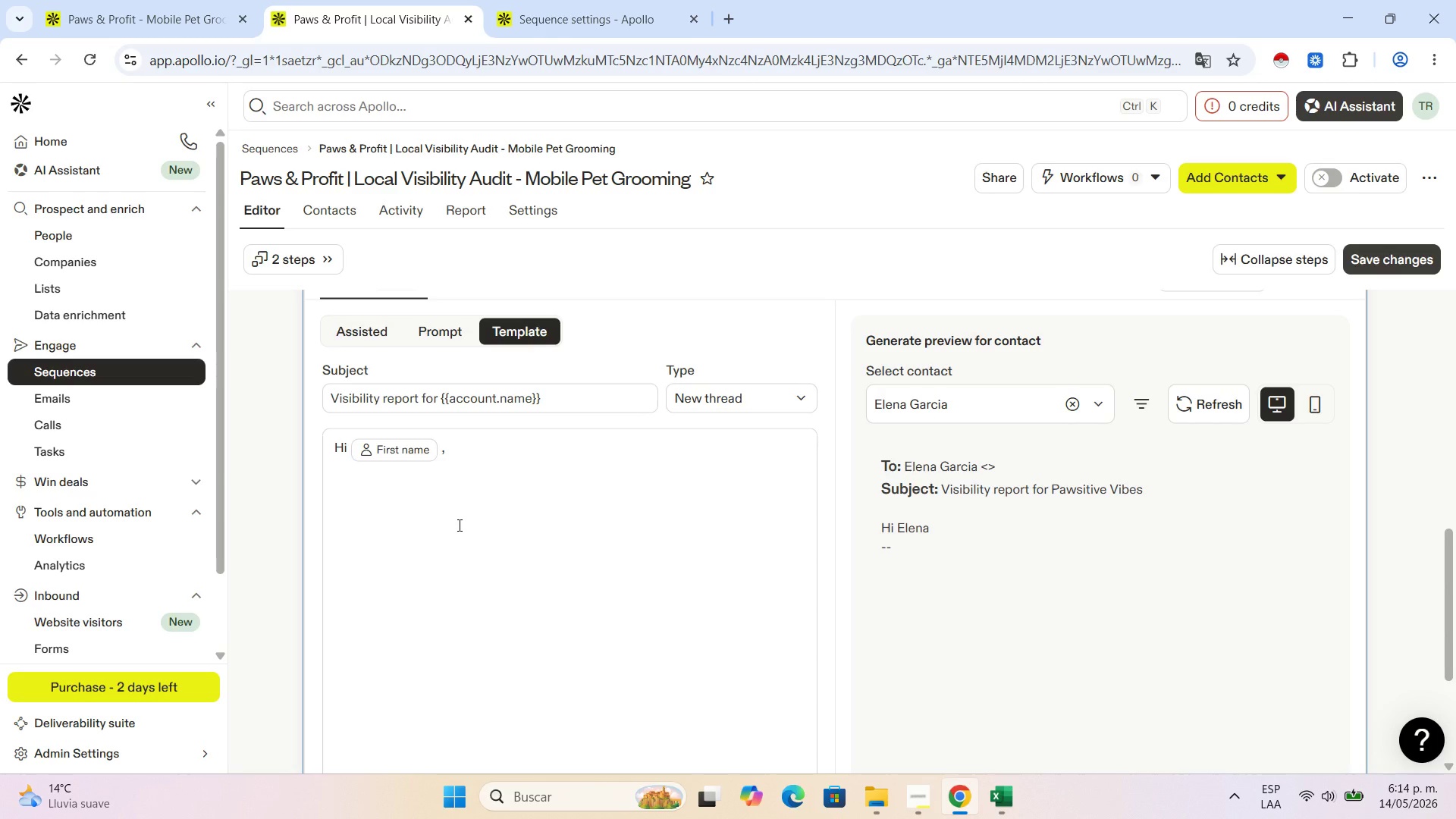 
key(Space)
 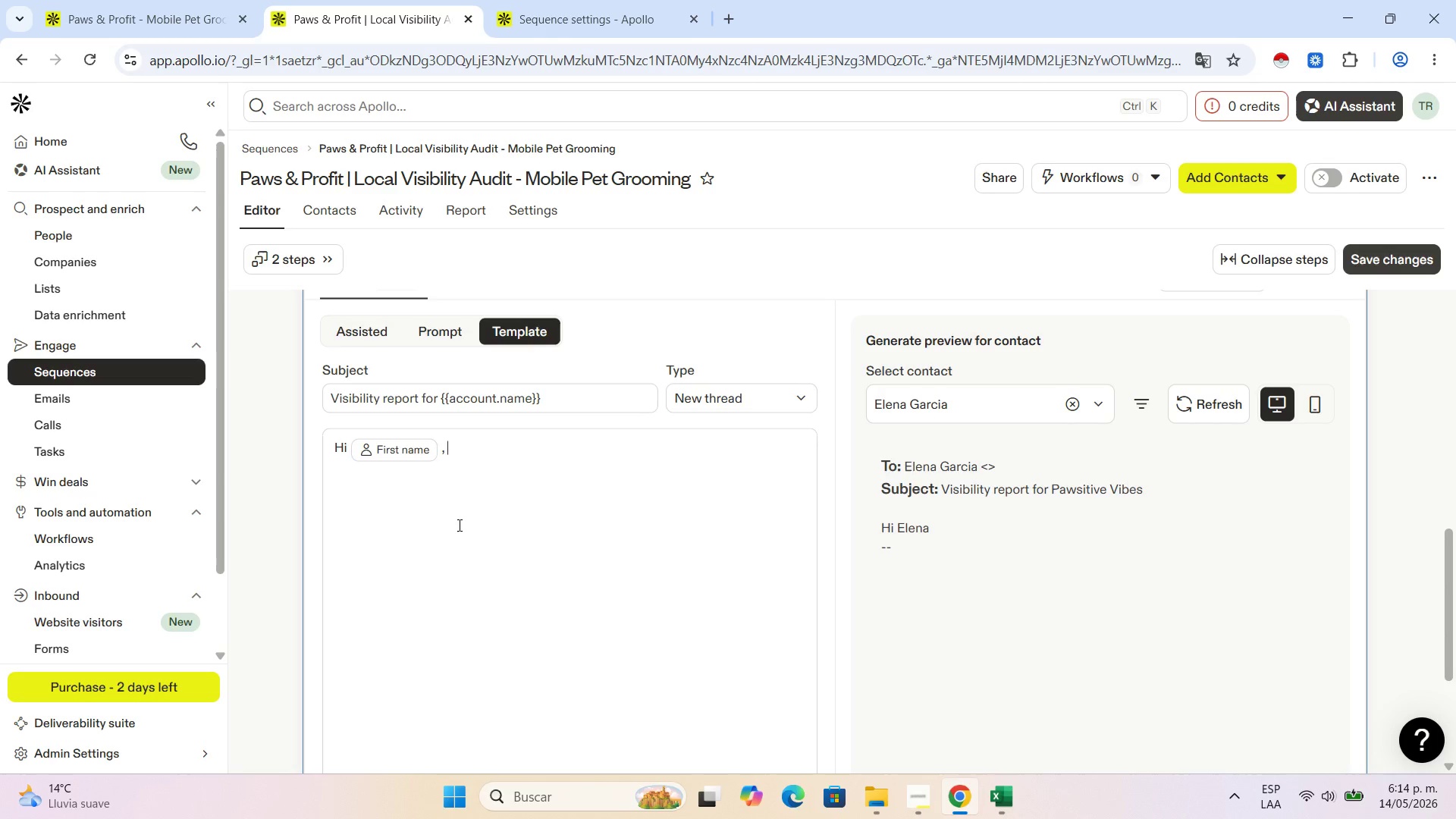 
key(Enter)
 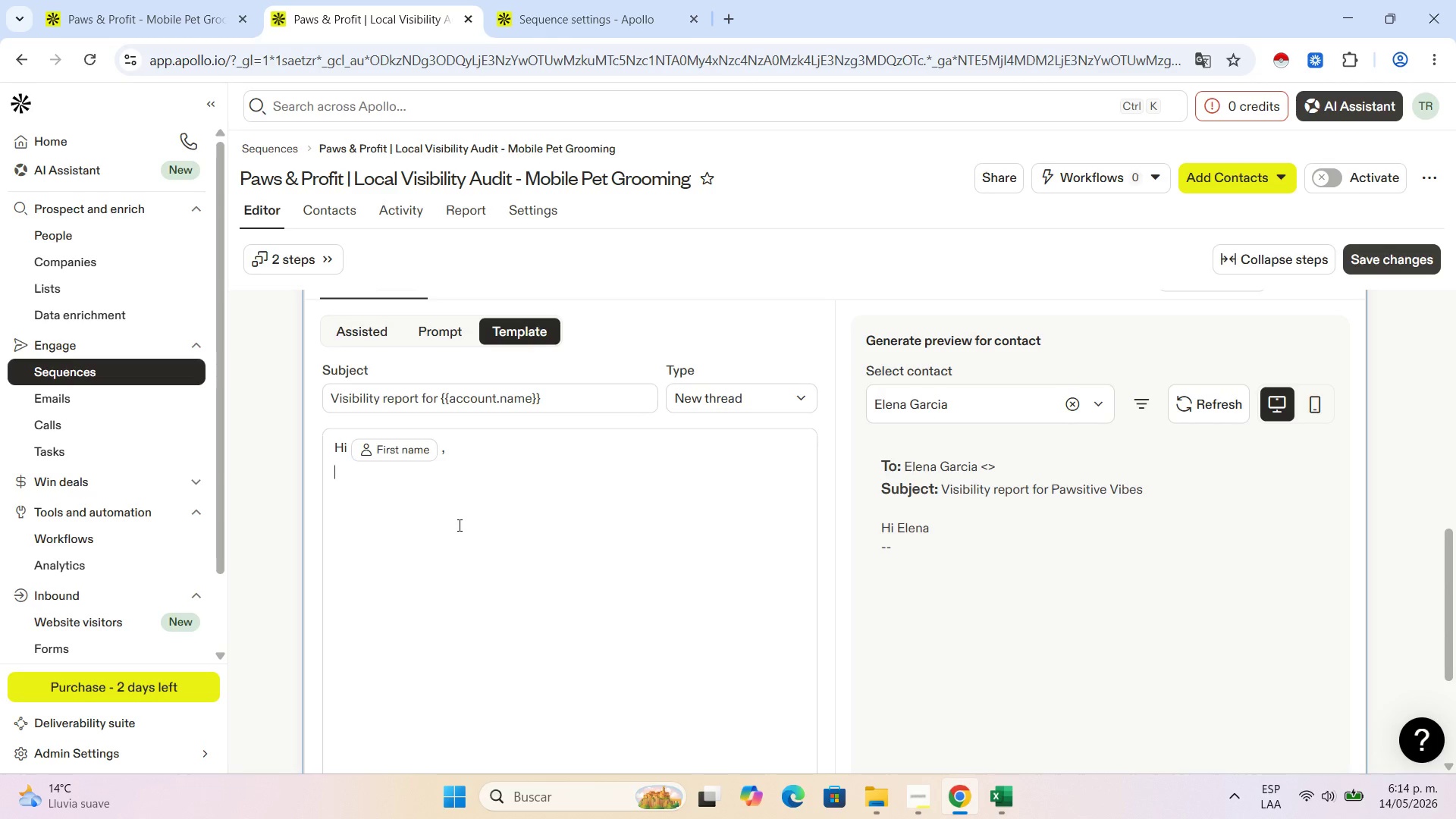 
key(Enter)
 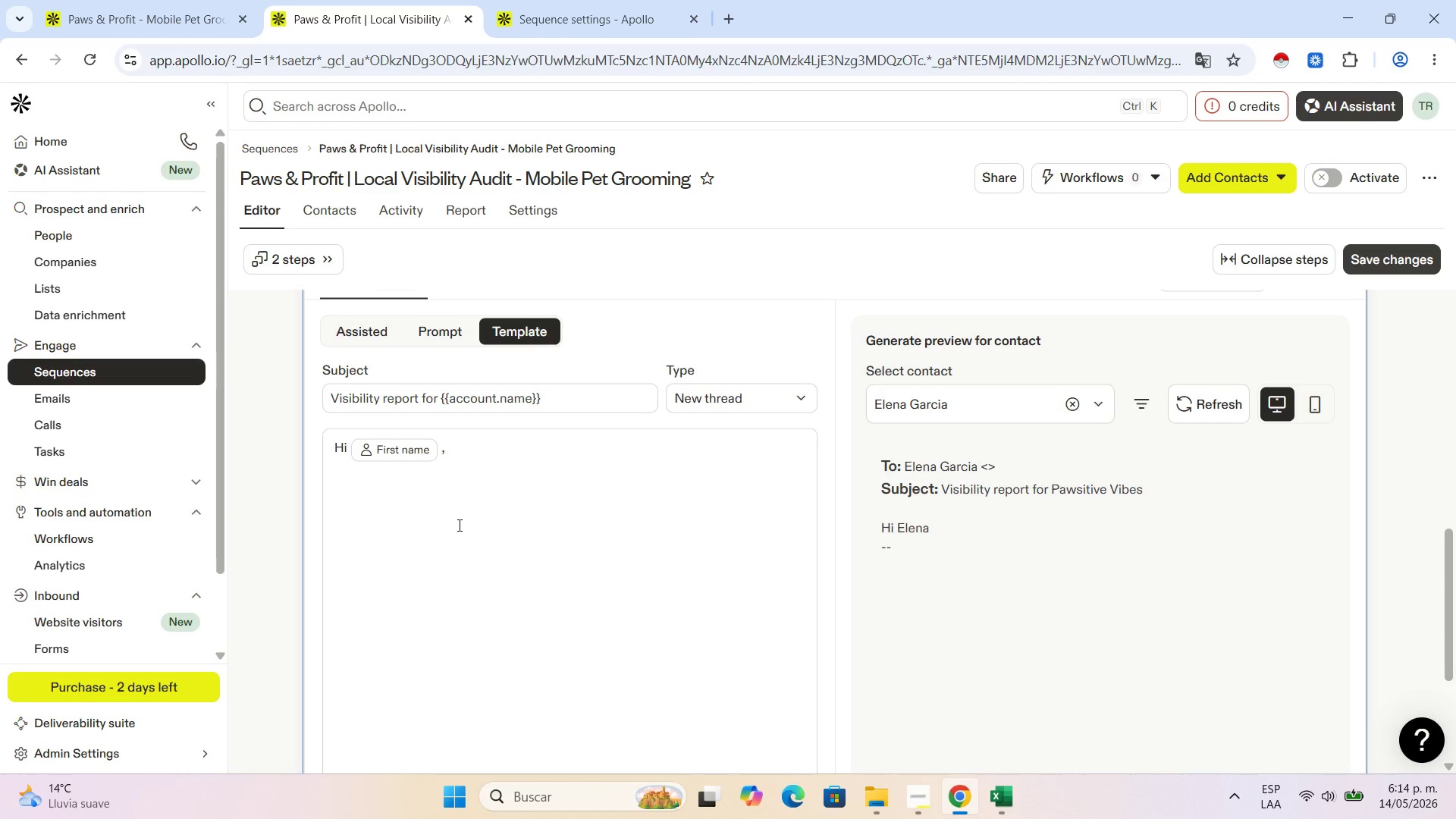 
type(Following up)
 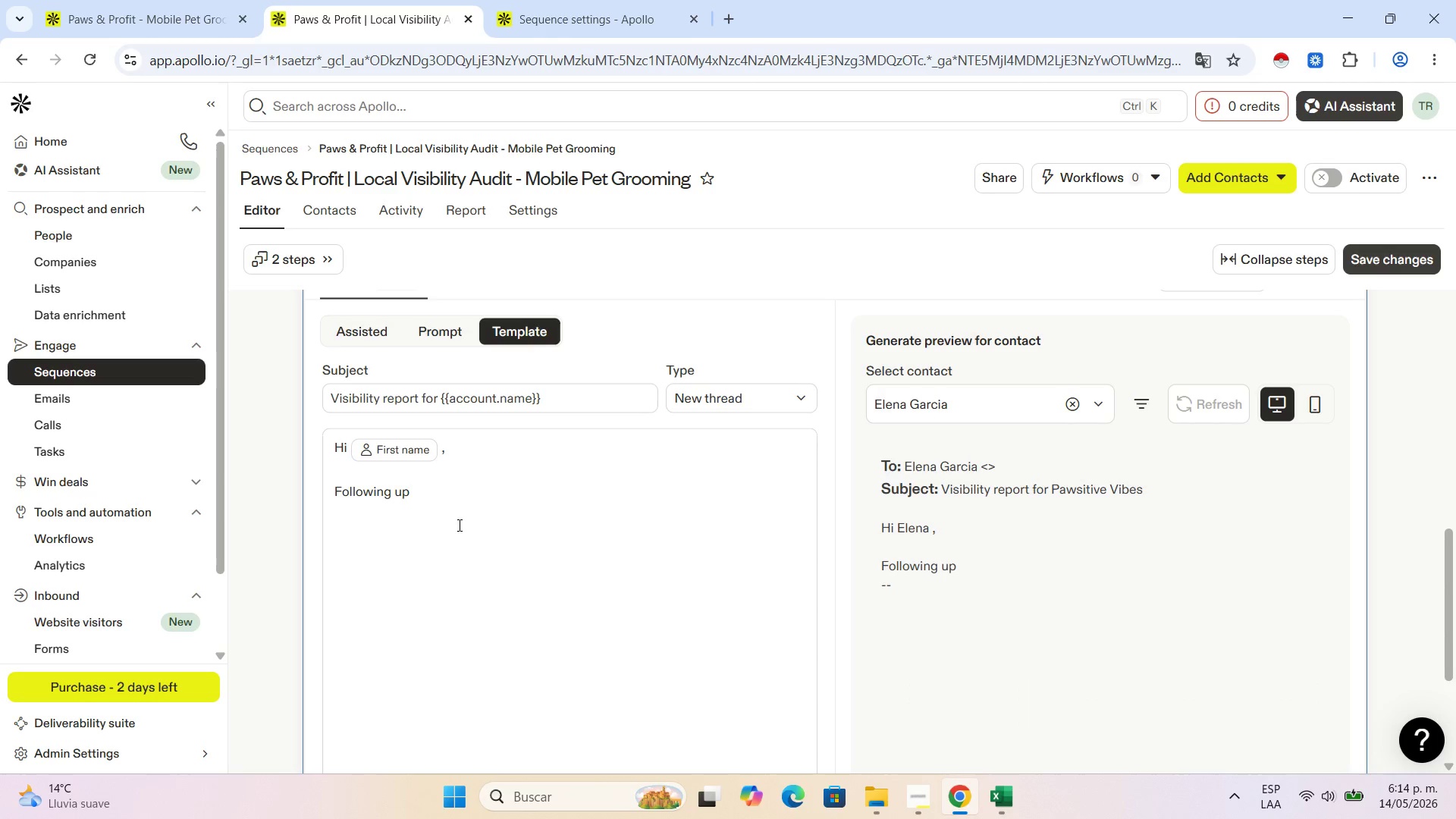 
wait(8.84)
 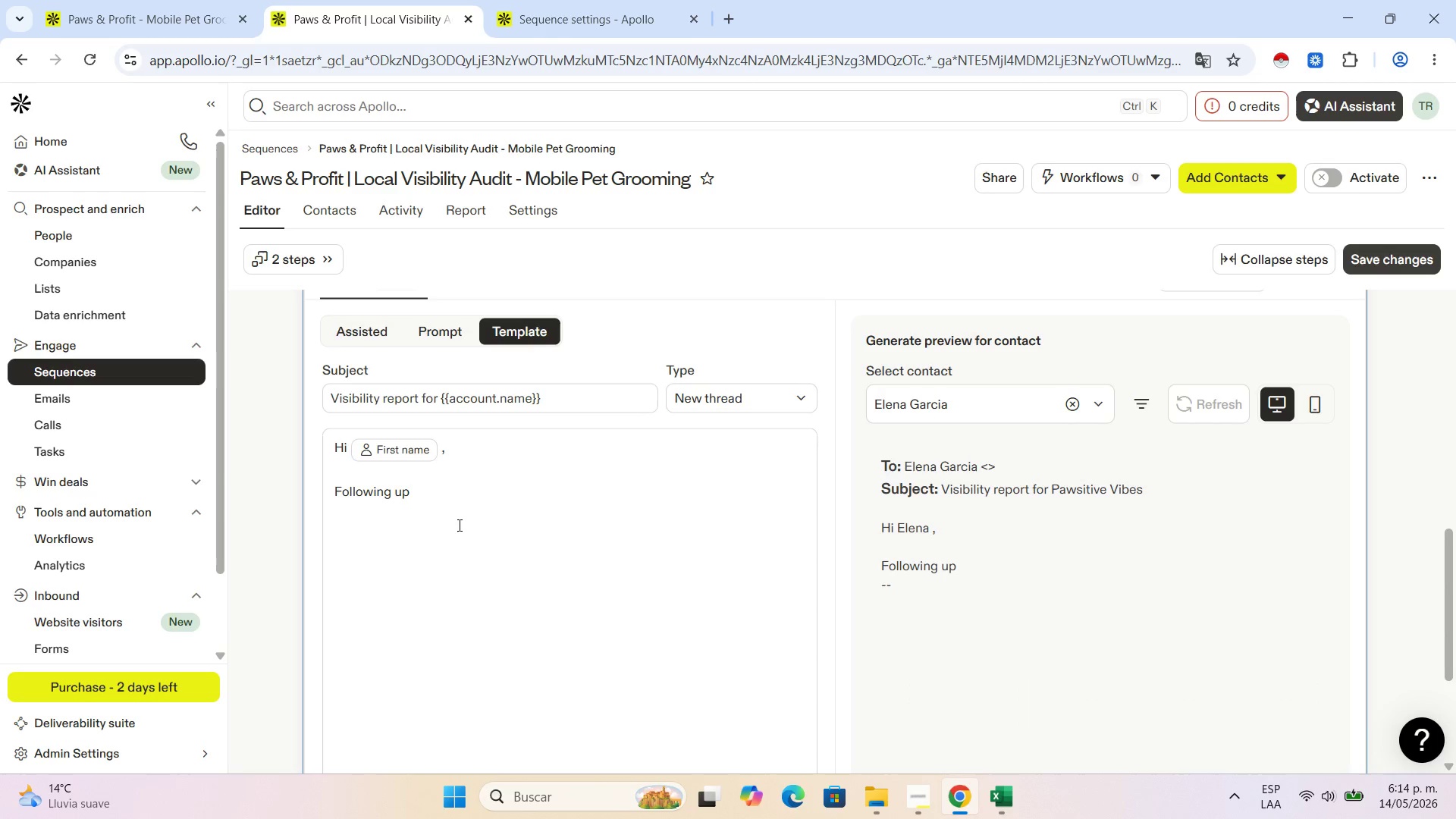 
type( on my prevo)
key(Backspace)
type(iu)
key(Backspace)
type(ous note. I put together )
 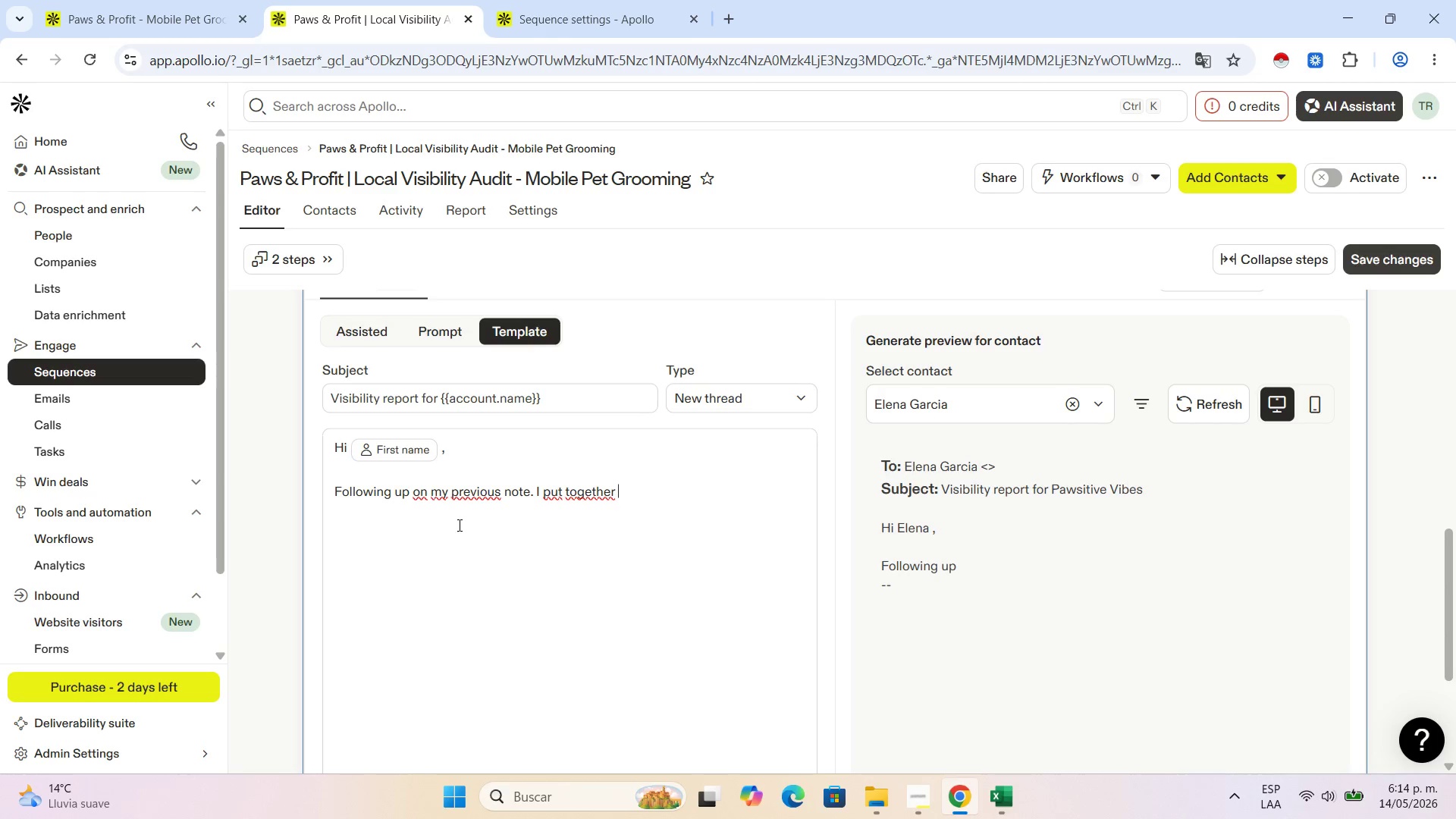 
wait(7.98)
 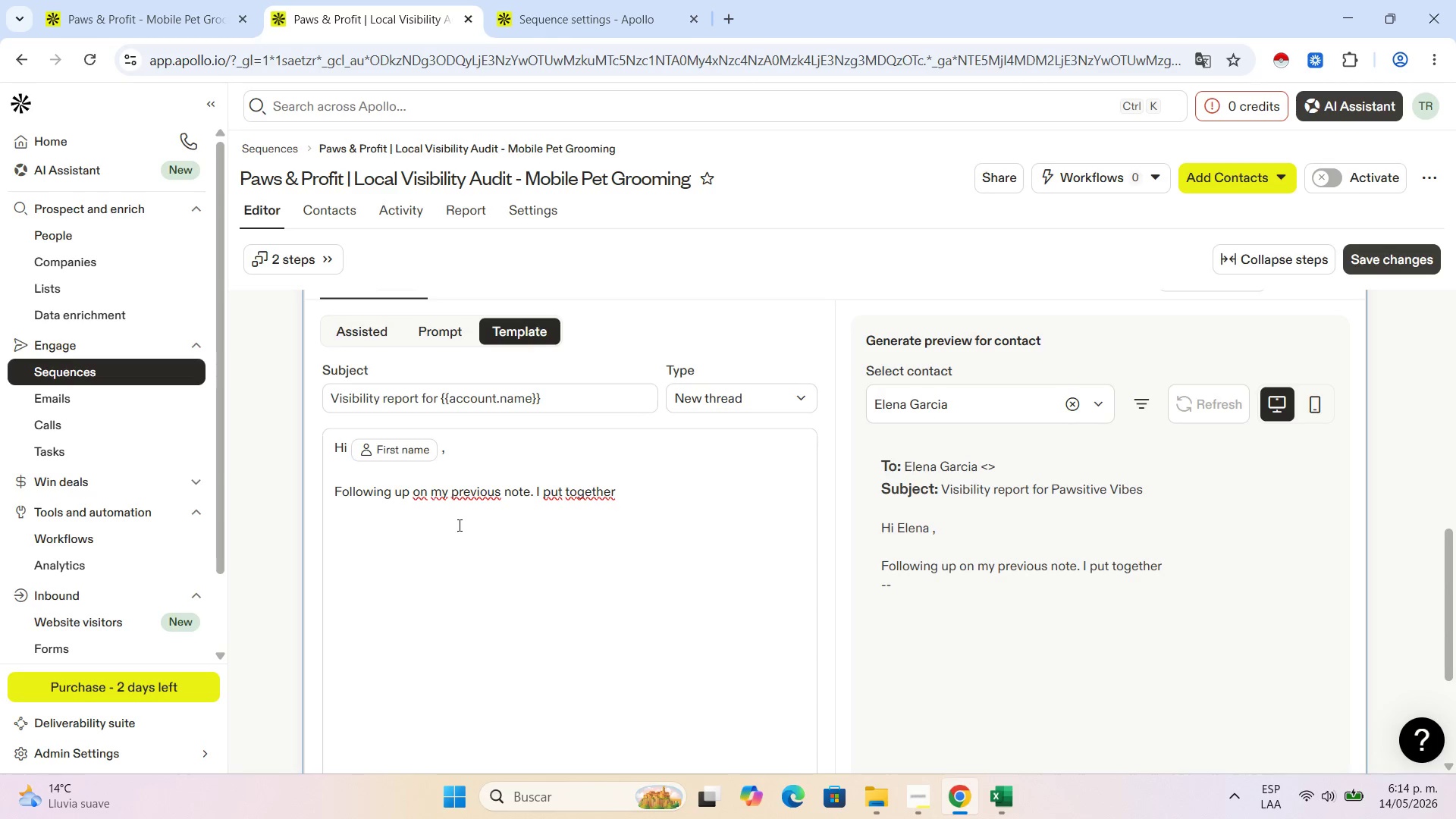 
type(a prem)
key(Backspace)
type(liminary @Servie )
key(Backspace)
key(Backspace)
type(ce Area Visibility Report@ for '')
 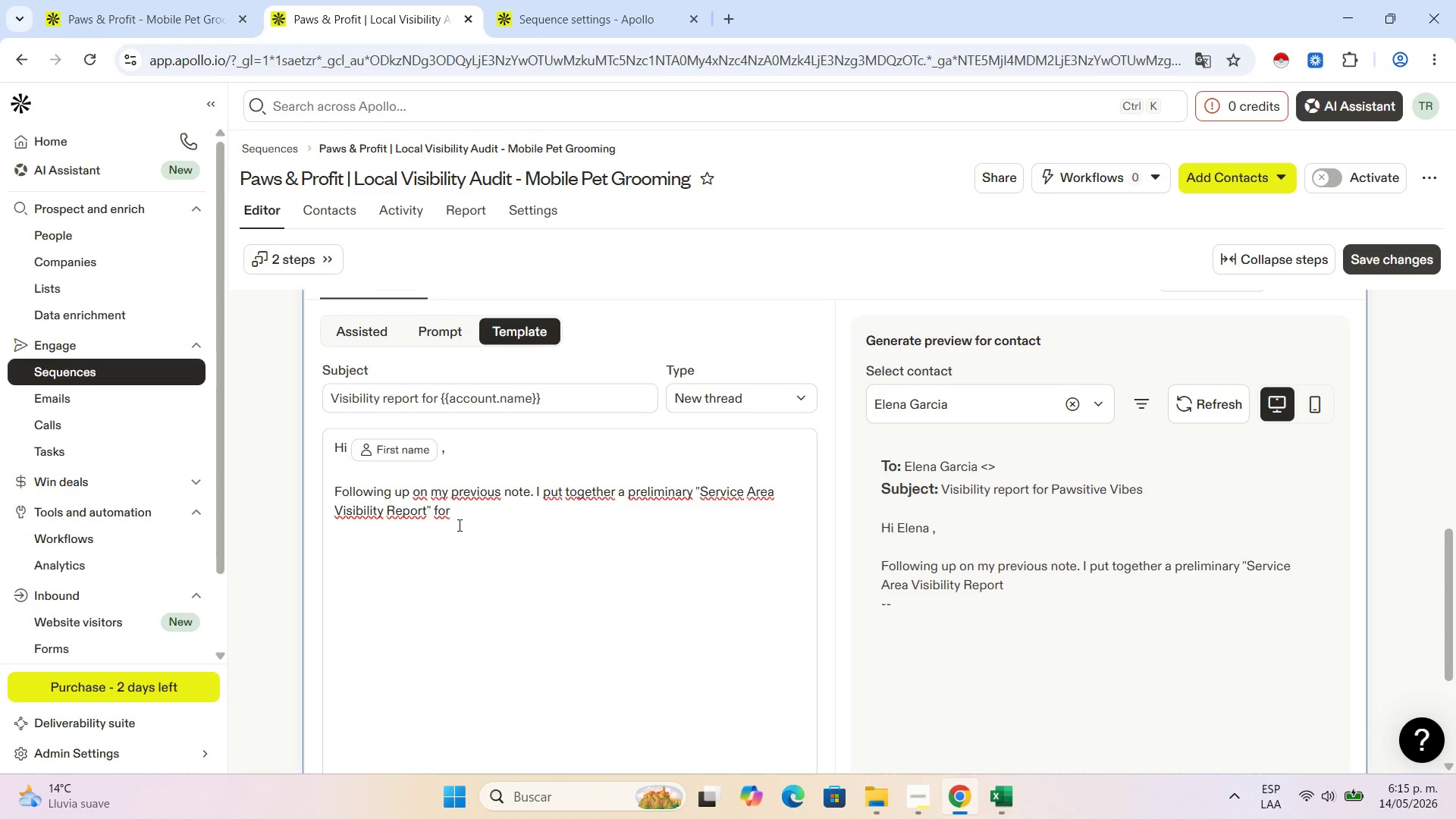 
wait(5.66)
 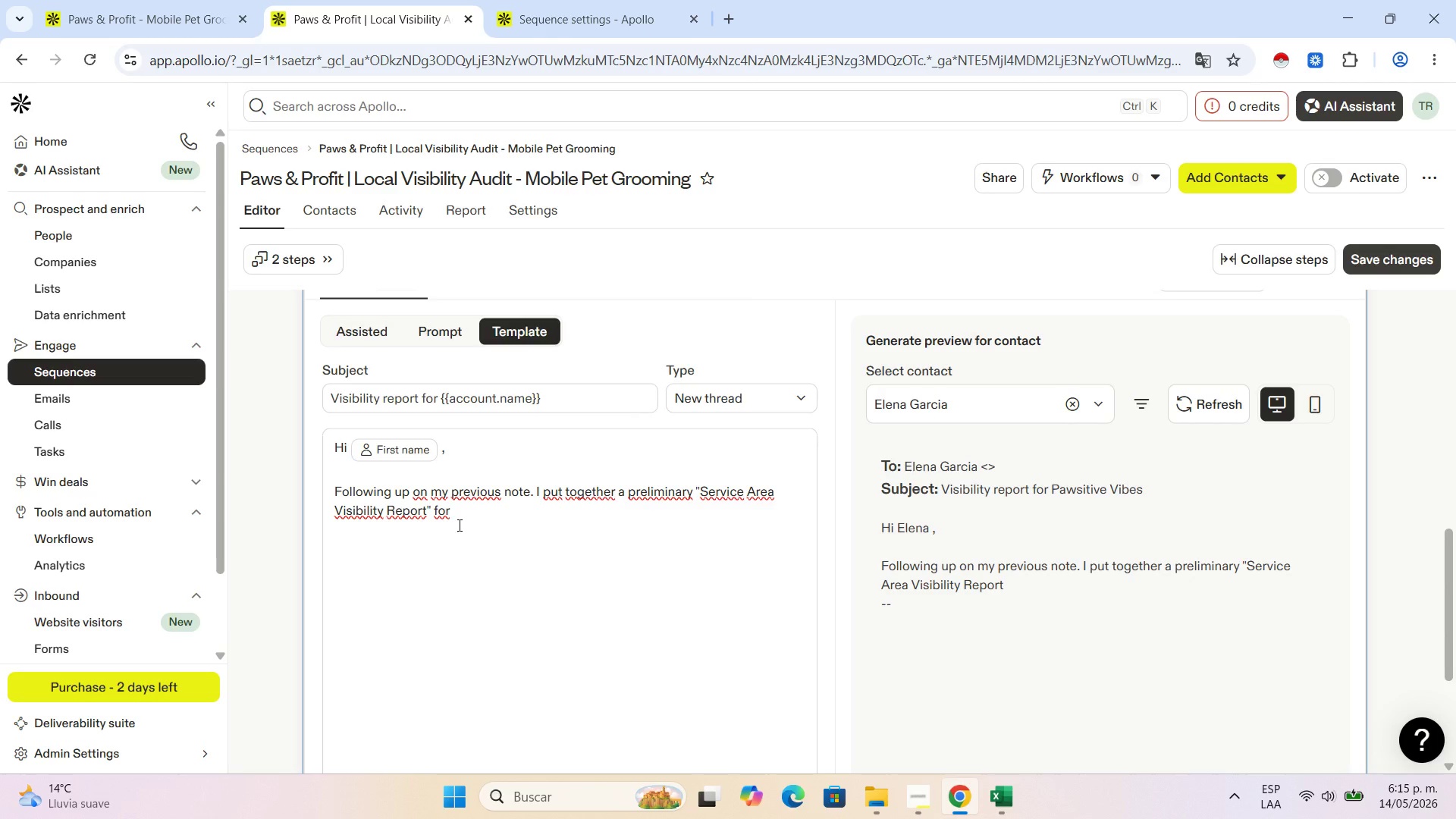 
scroll: coordinate [529, 320], scroll_direction: down, amount: 2.0
 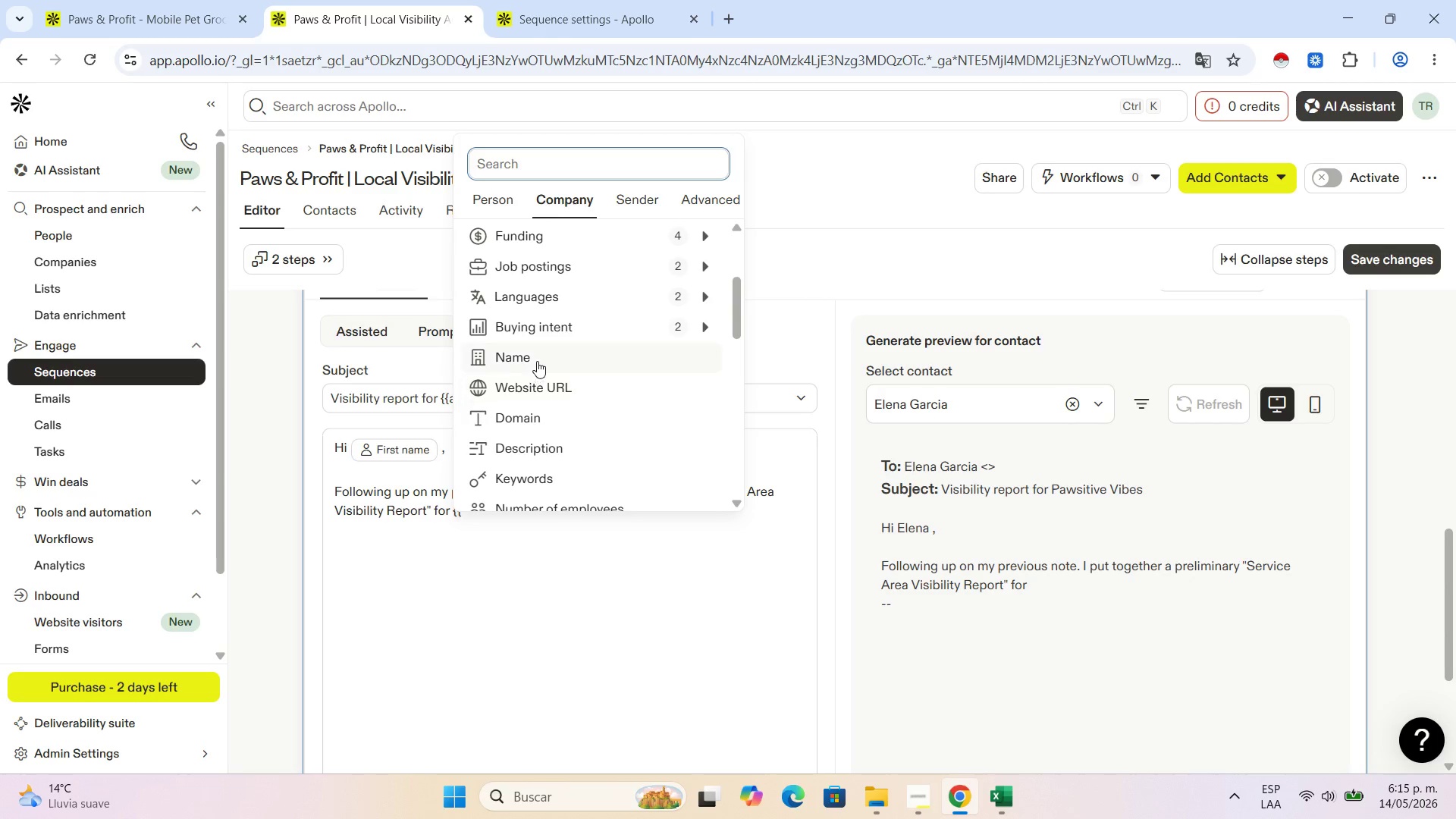 
left_click([537, 359])
 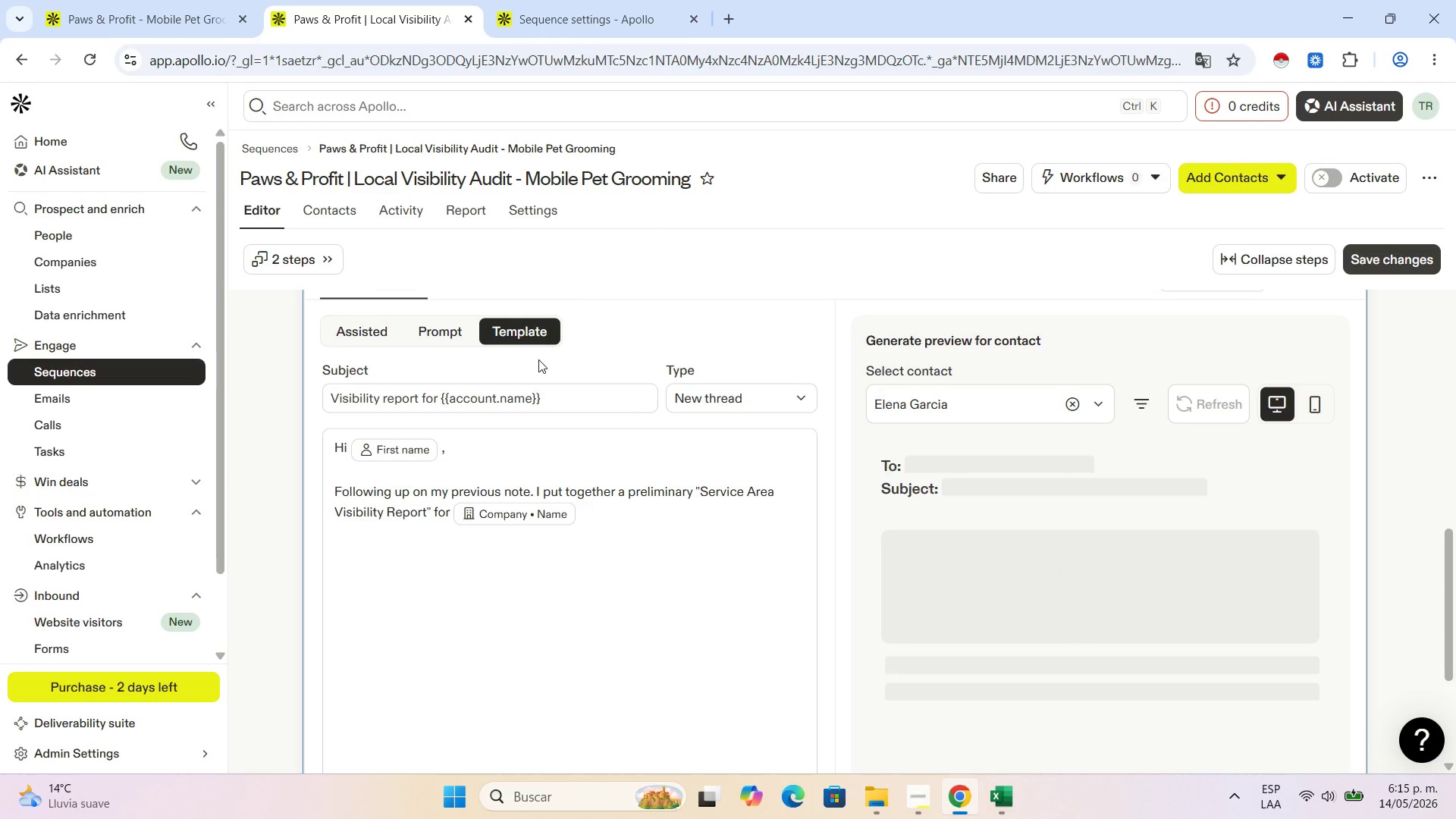 
type( focused on the '')
 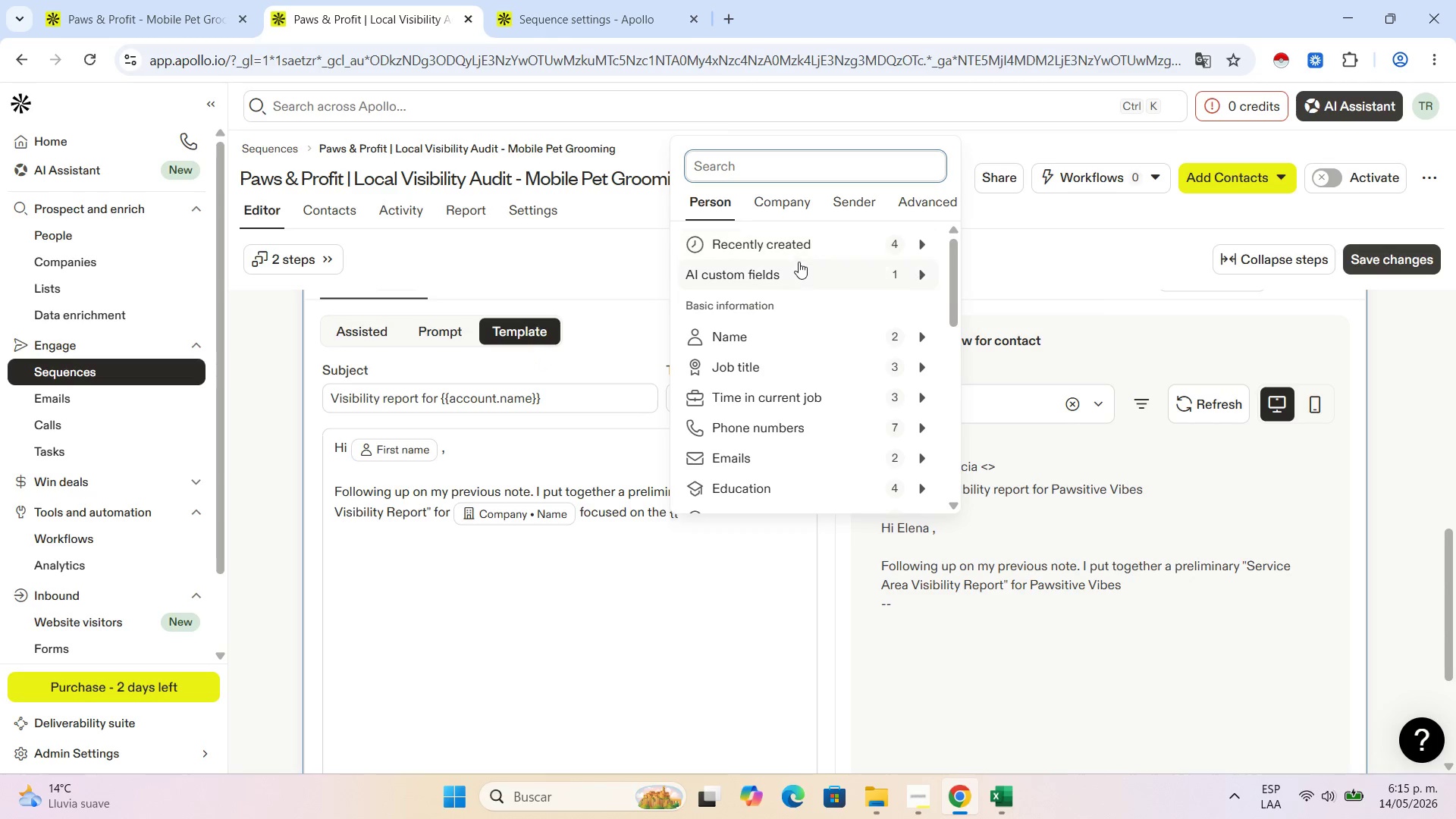 
key(C)
 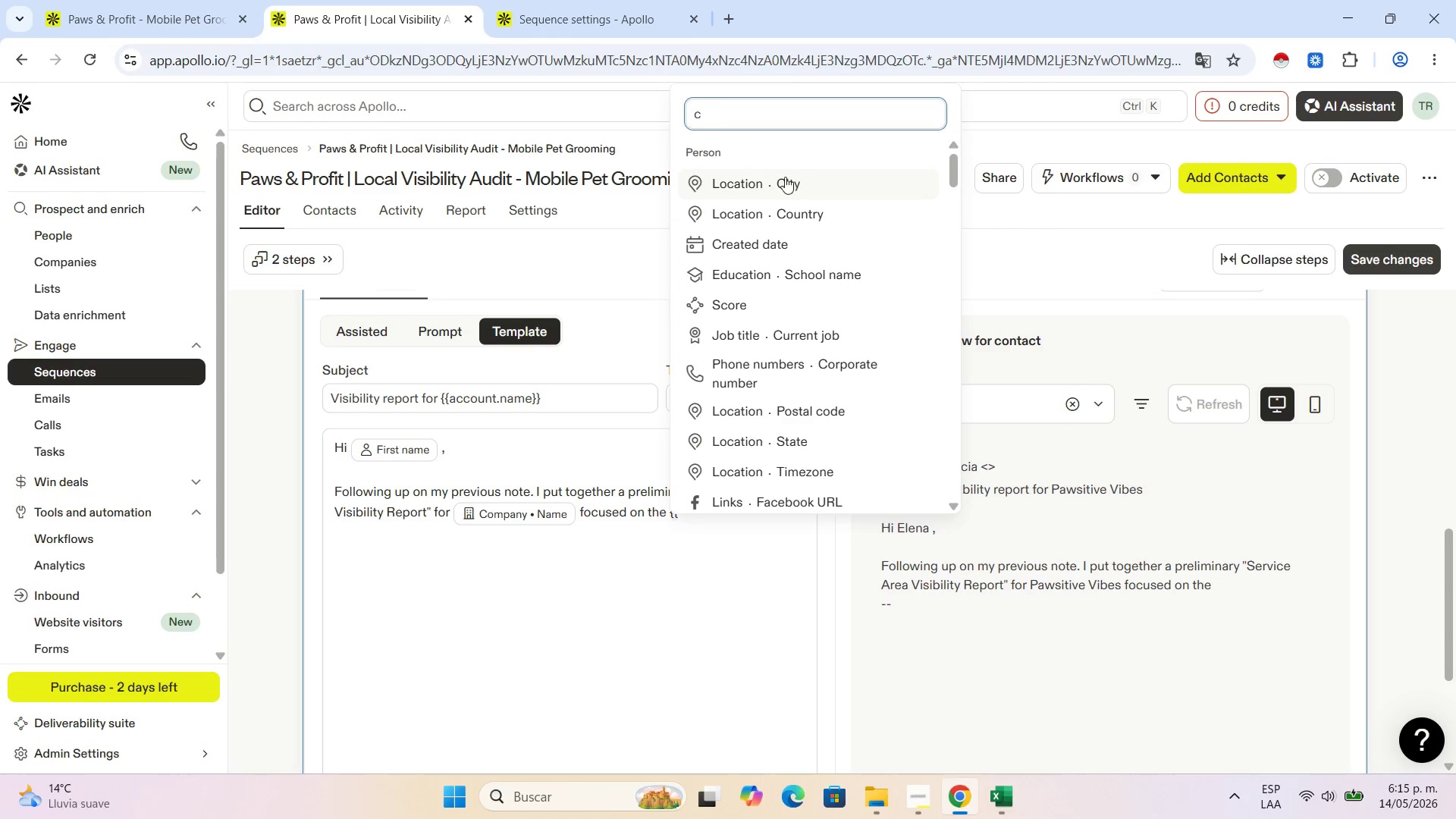 
left_click([786, 175])
 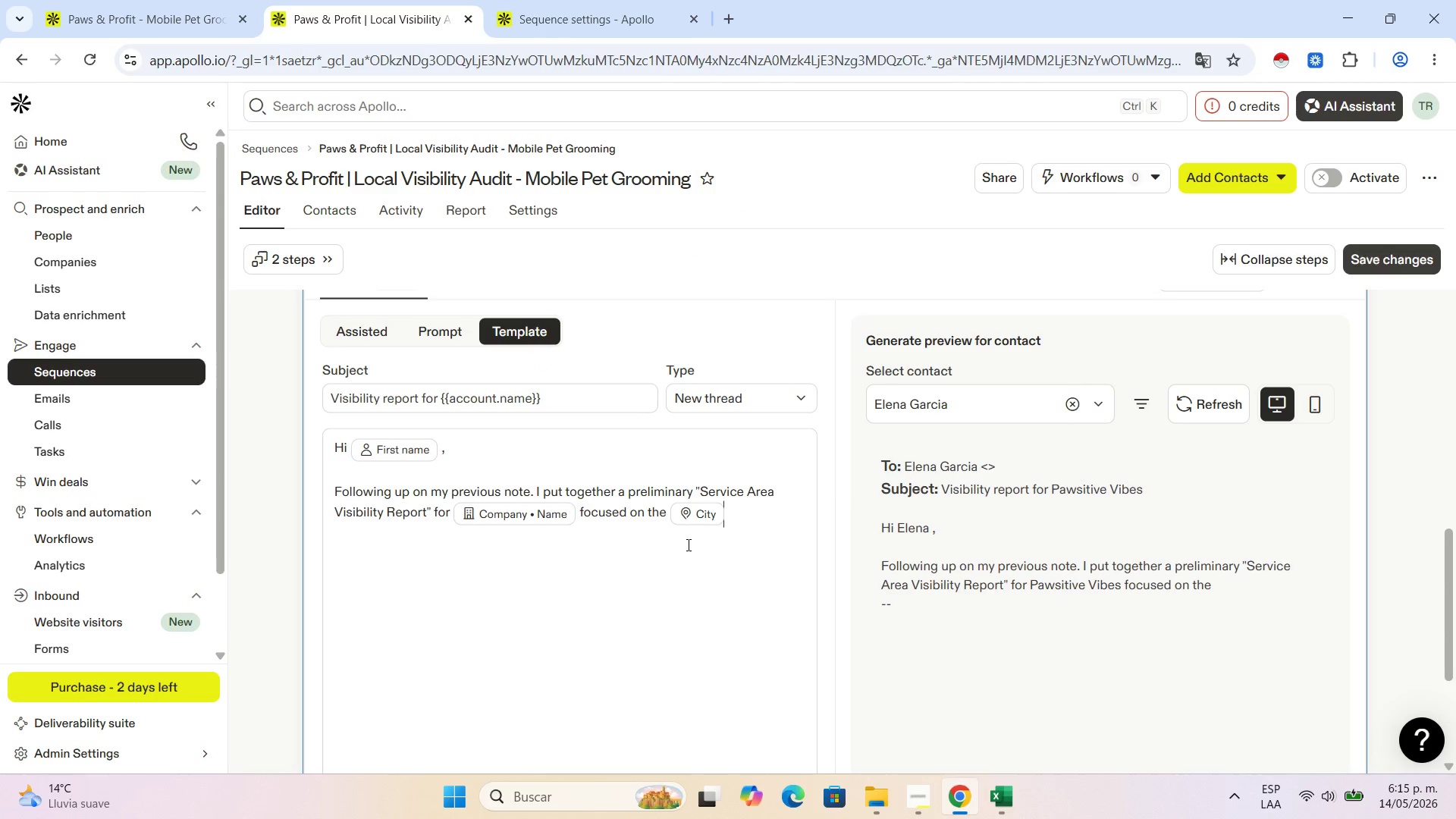 
type( area.)
 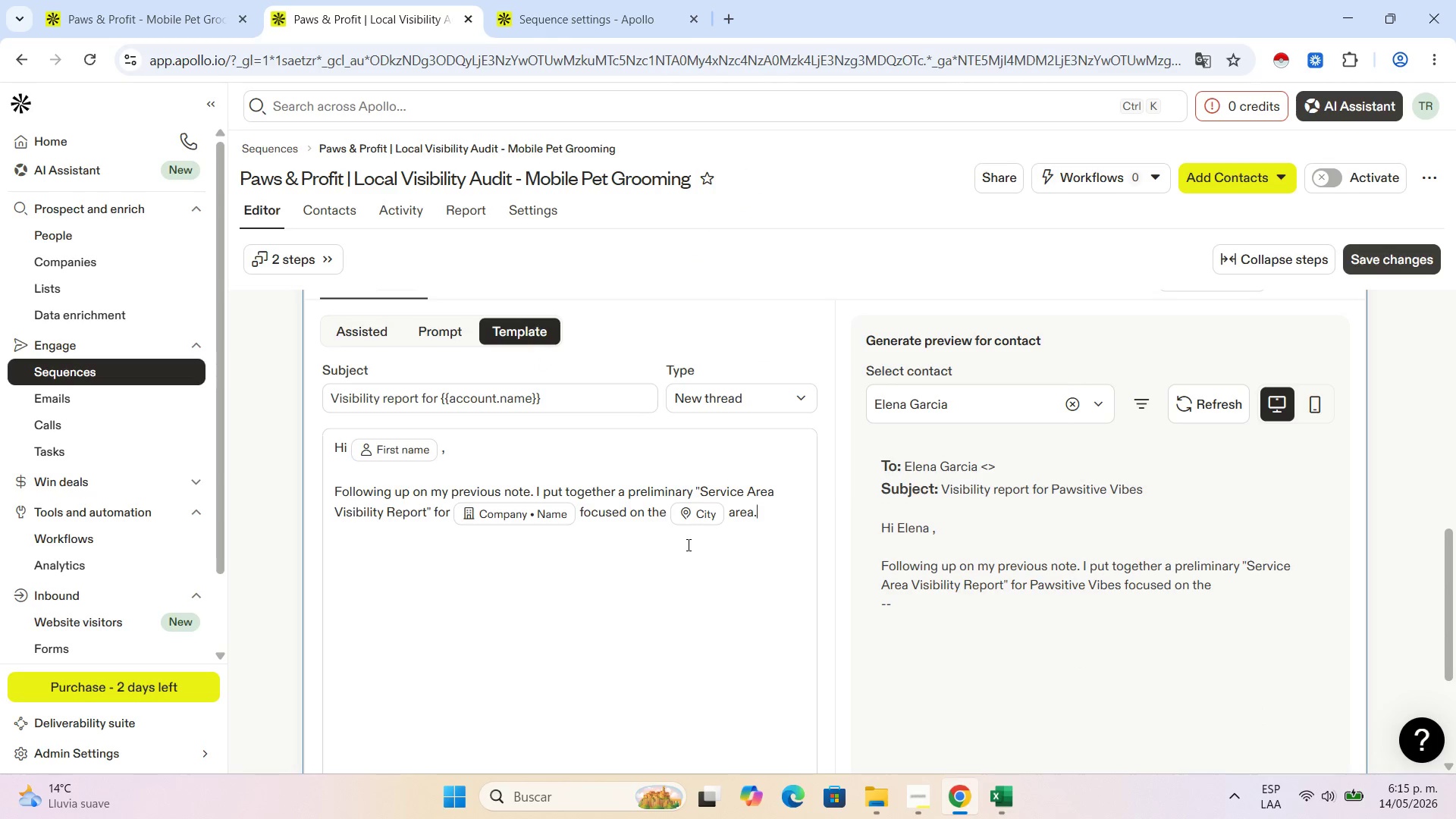 
key(Enter)
 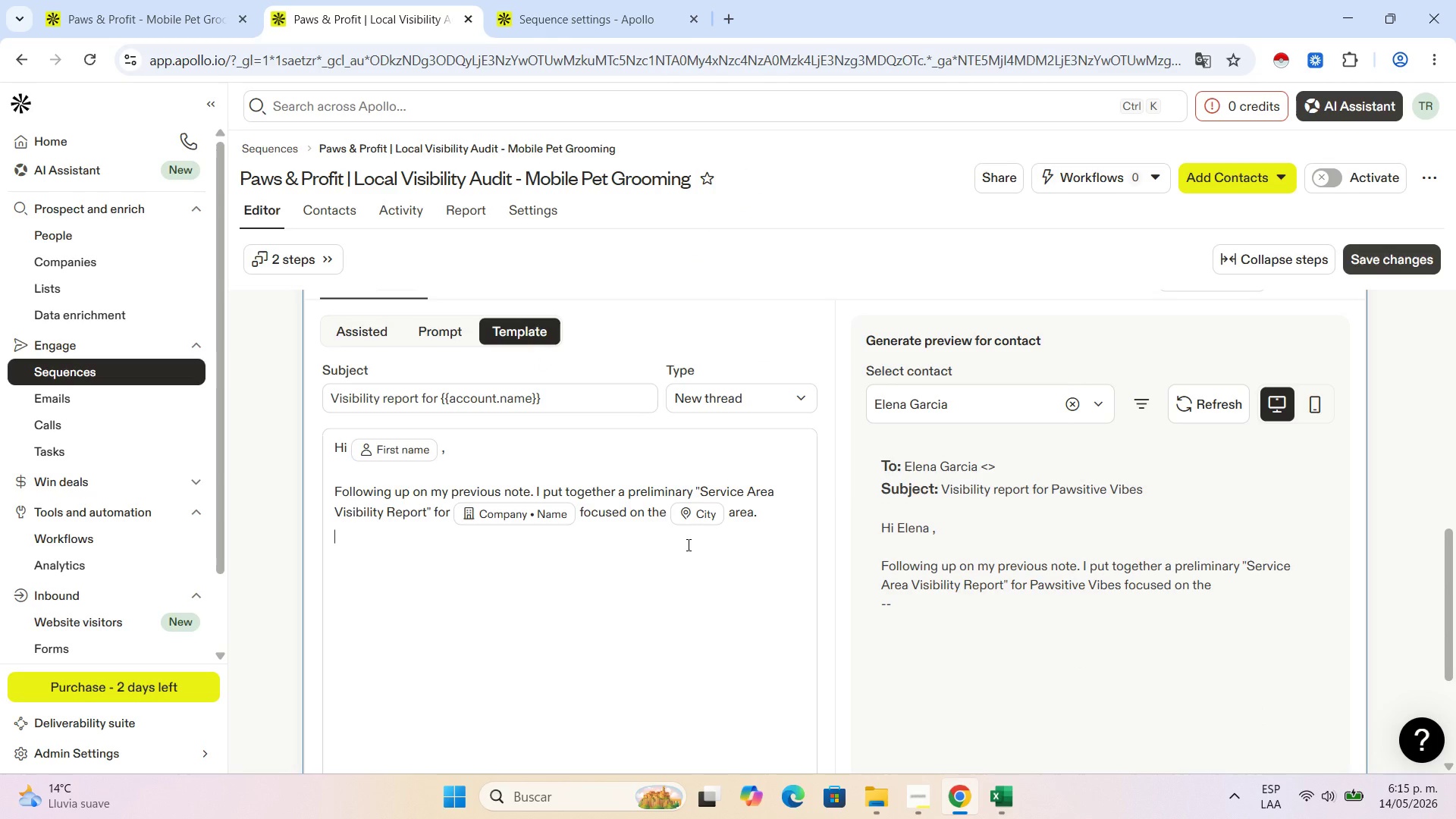 
key(Enter)
 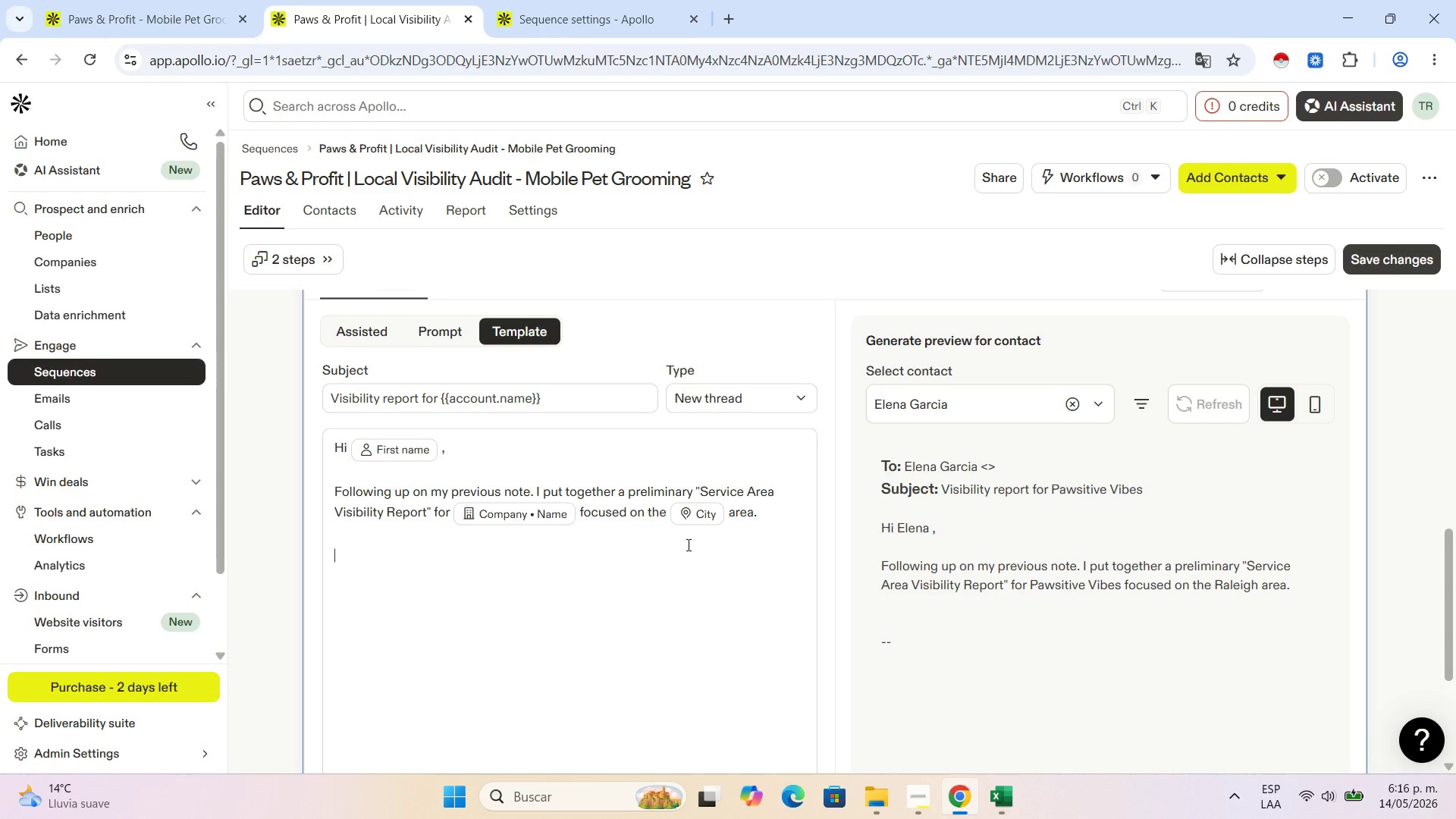 
wait(19.39)
 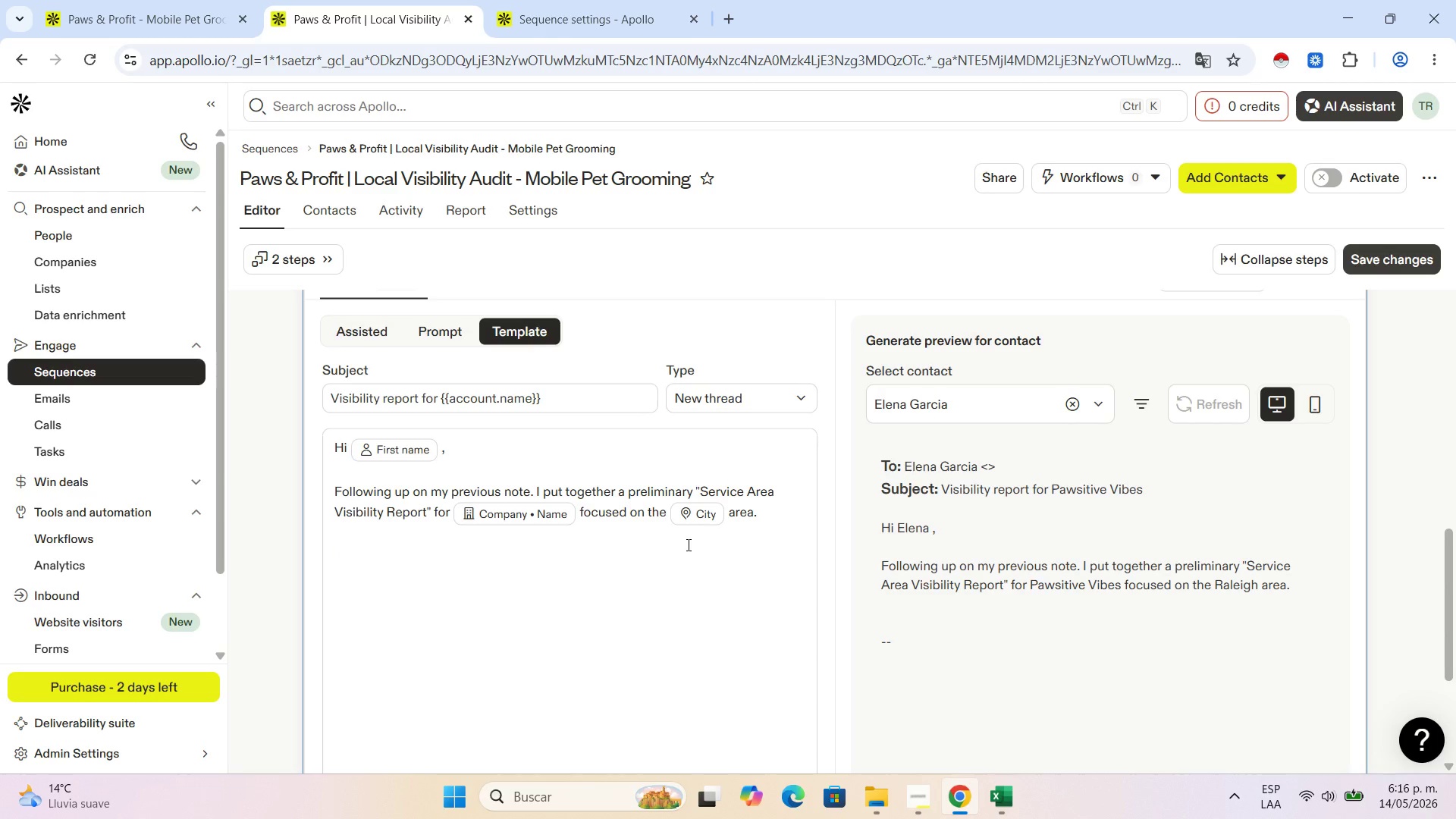 
type(This report )
 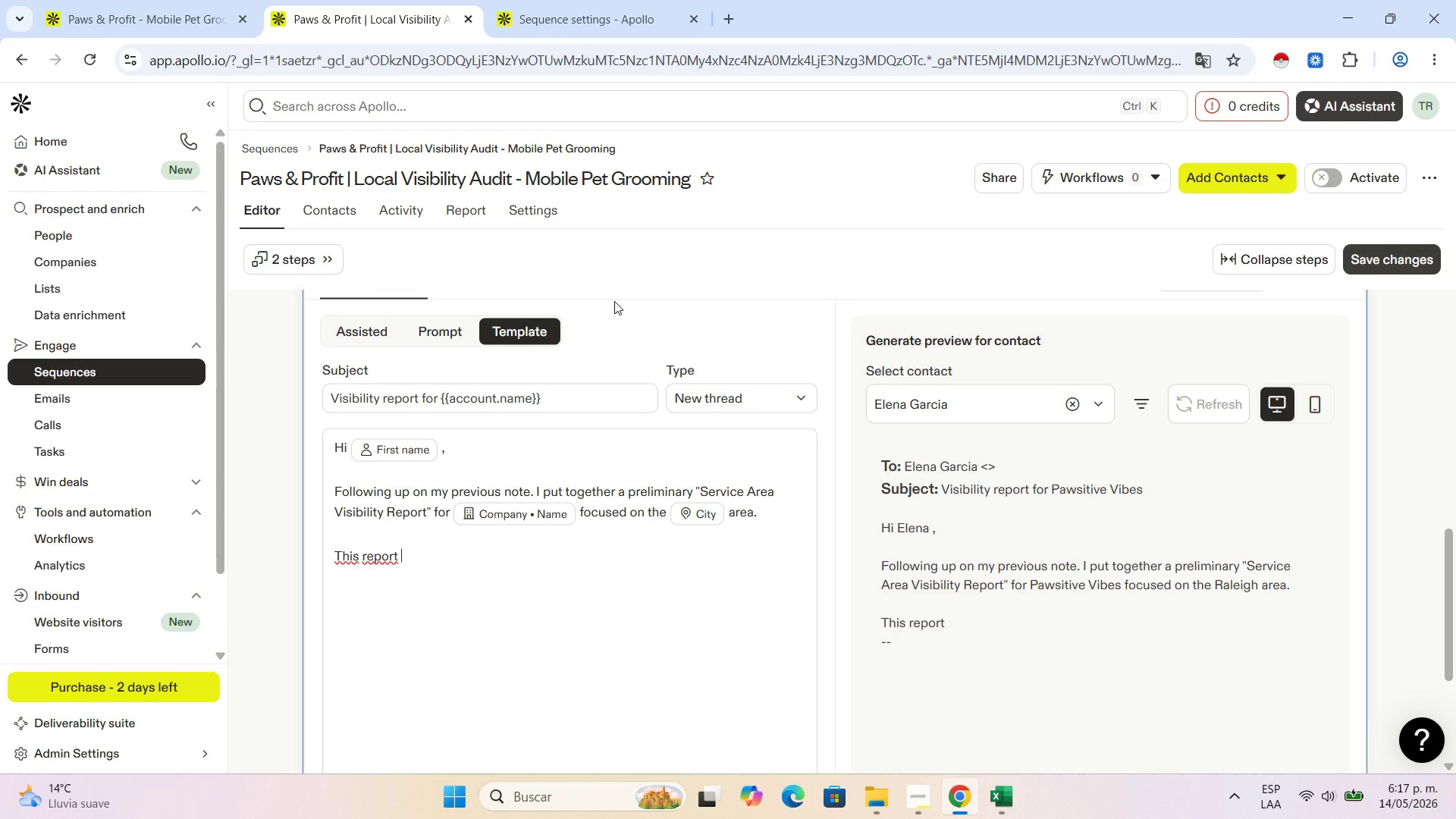 
wait(66.92)
 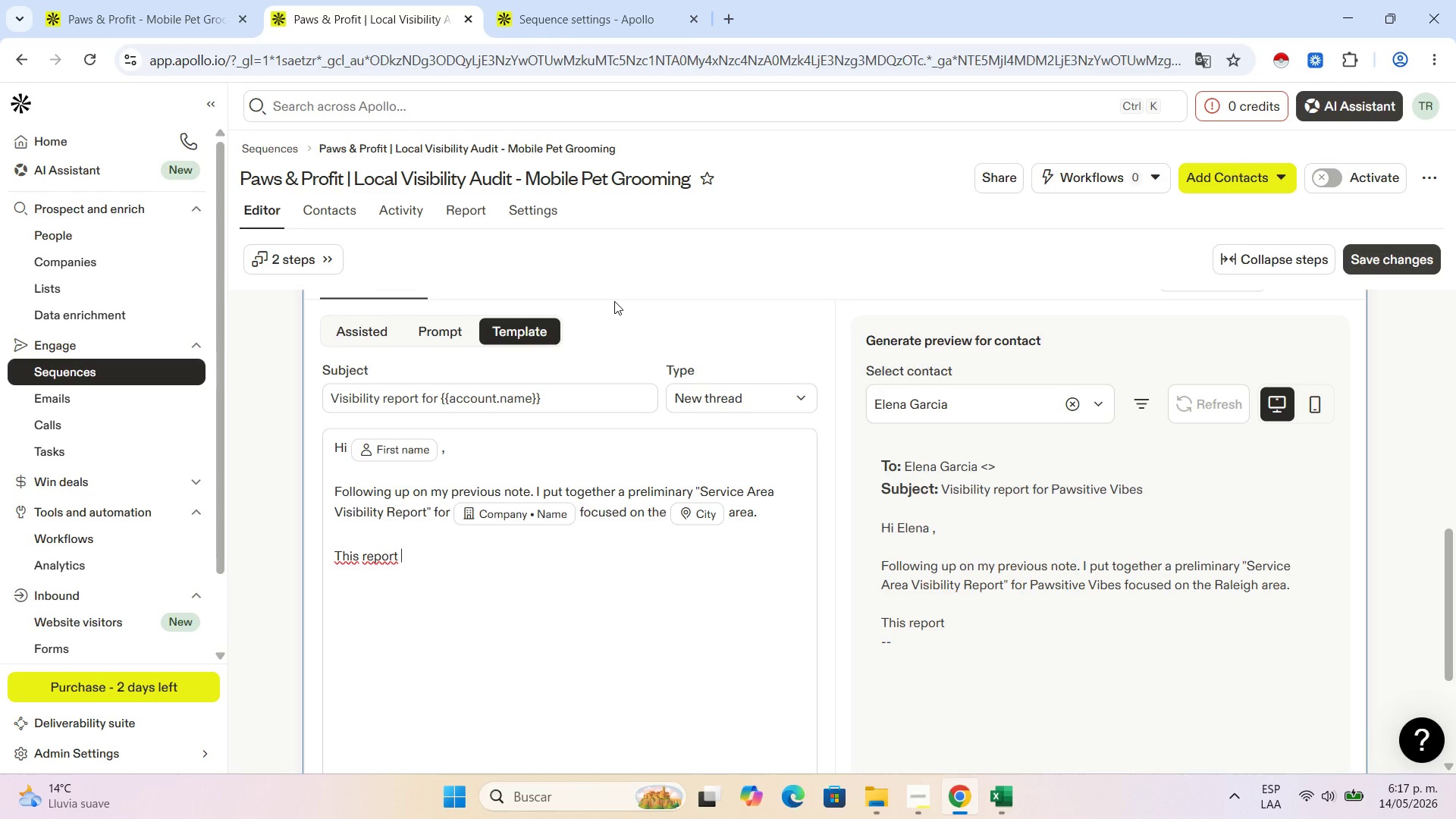 
type(highlighs)
key(Backspace)
key(Backspace)
type(hr)
key(Backspace)
type(ts exac)
 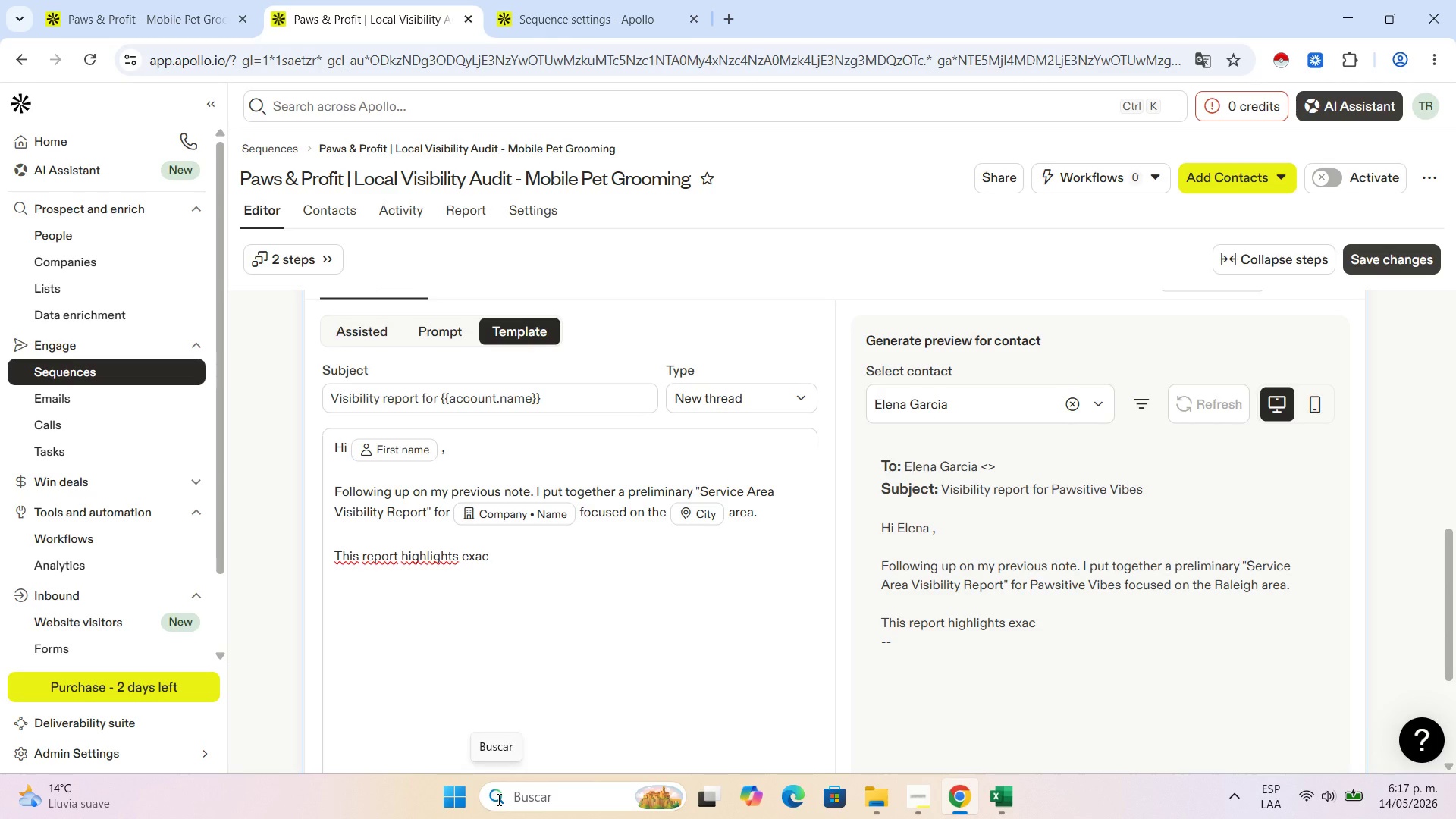 
wait(15.48)
 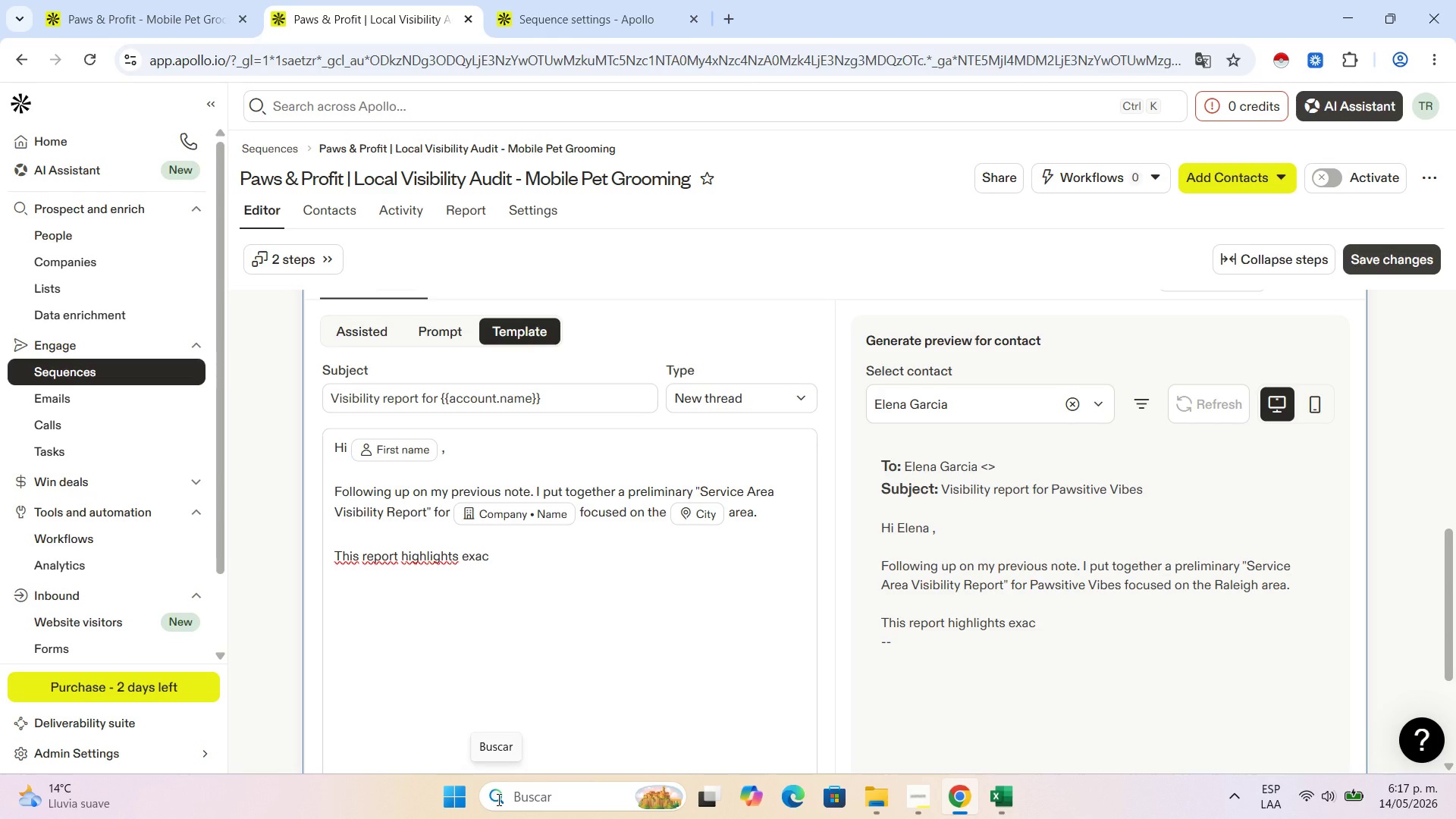 
type(tly where your comps)
key(Backspace)
type(etitors are )
 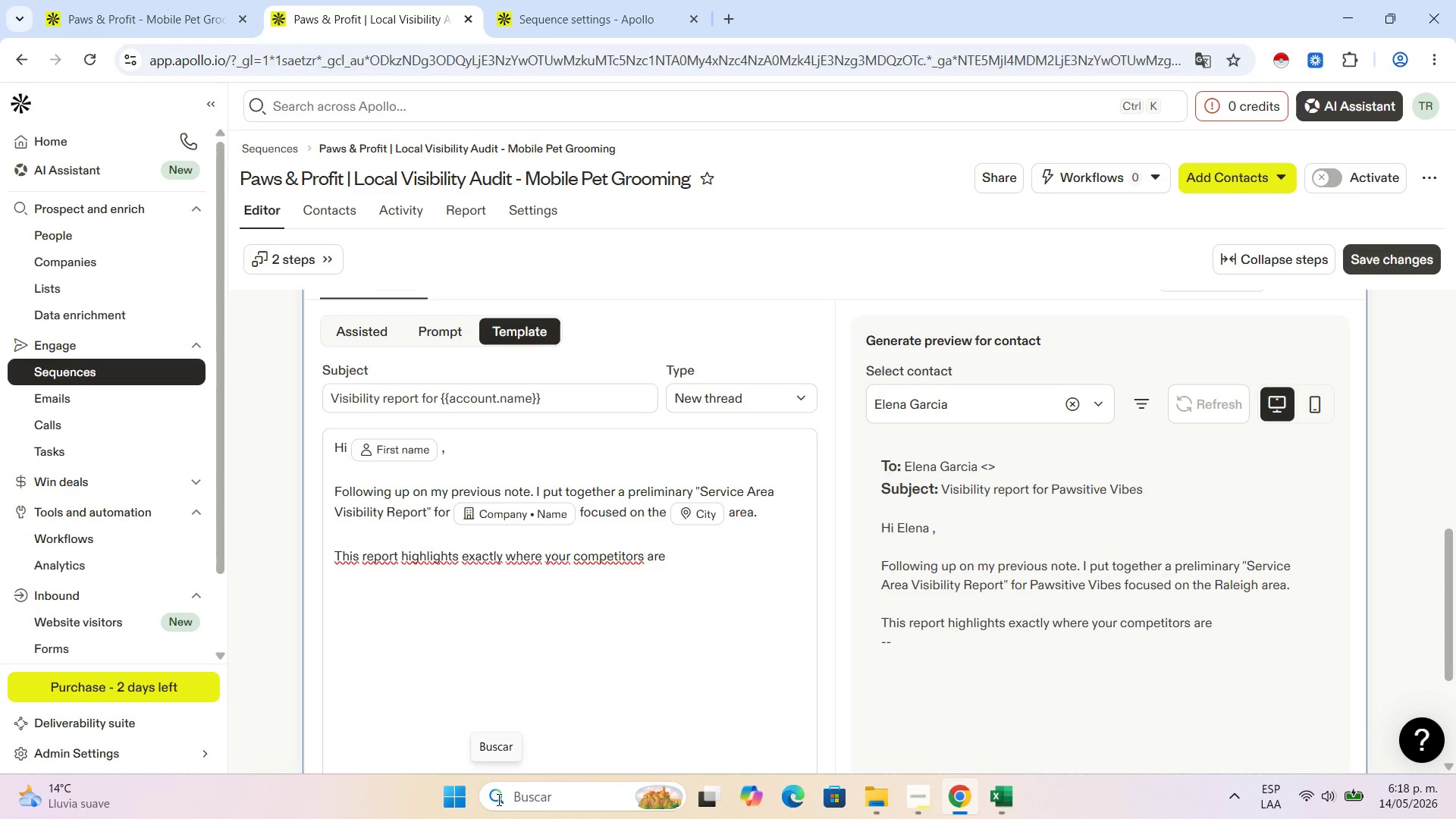 
wait(10.44)
 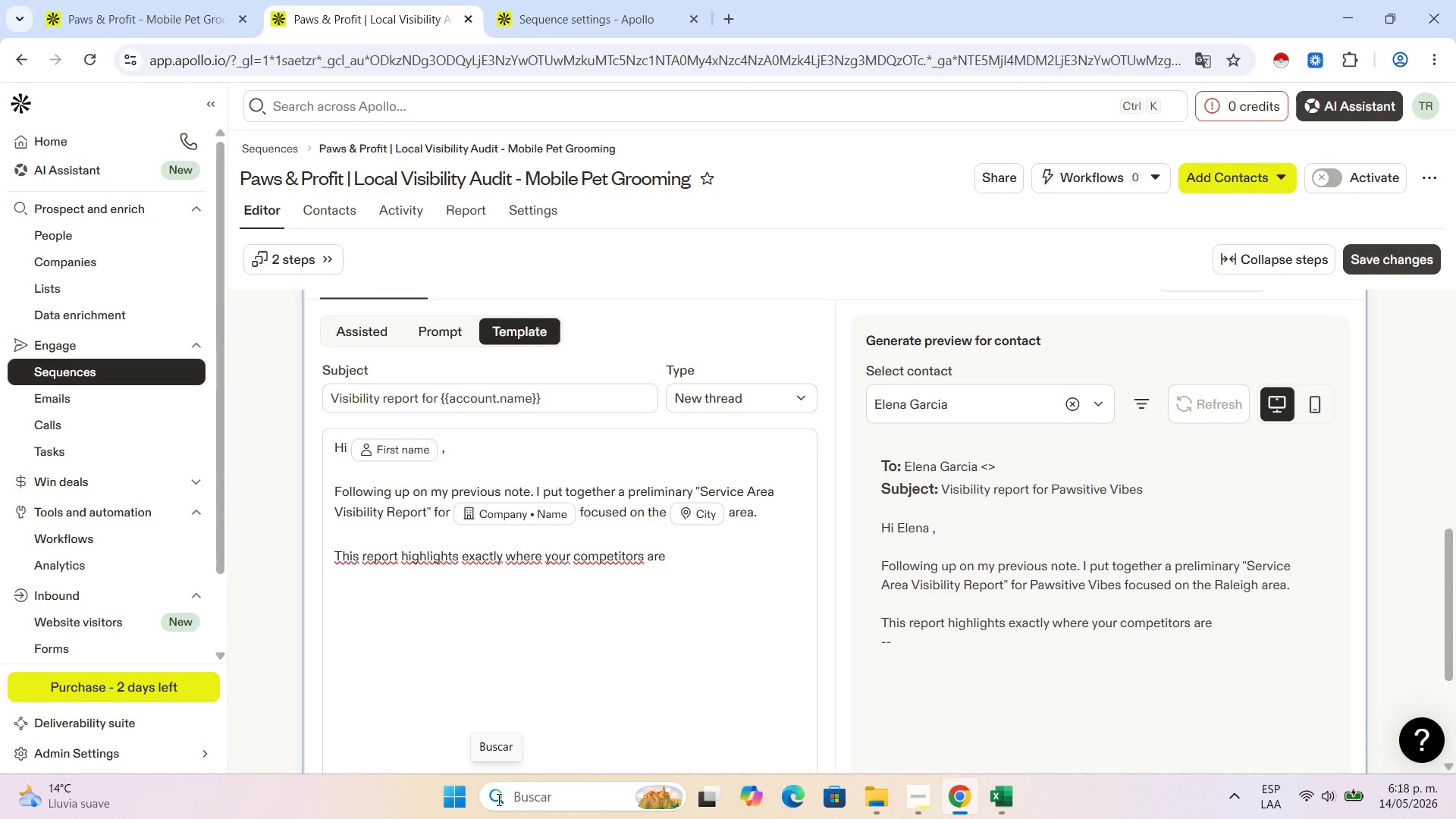 
type(picking )
 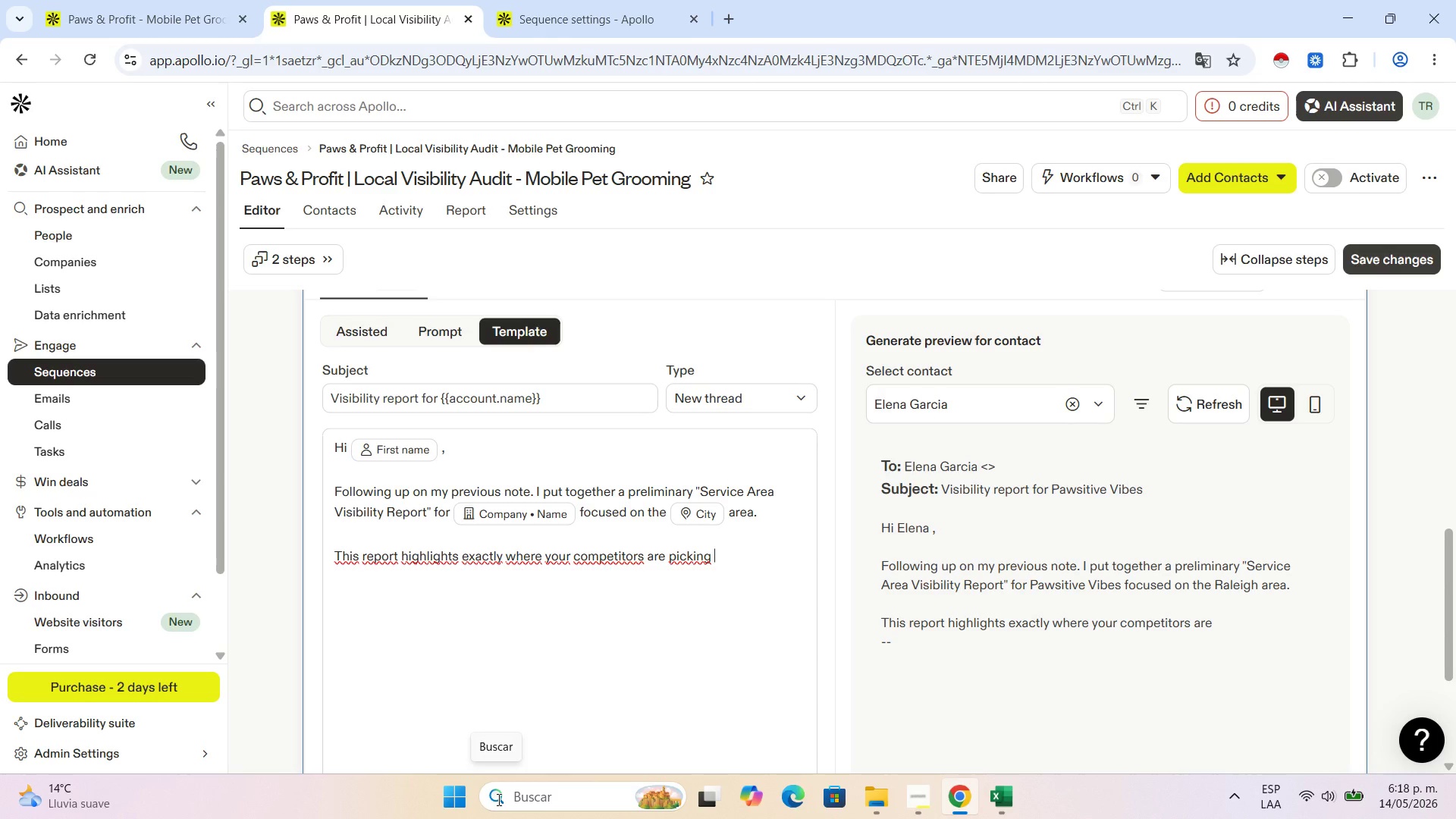 
type(up clin)
key(Backspace)
type(ents that should b )
key(Backspace)
type(e )
 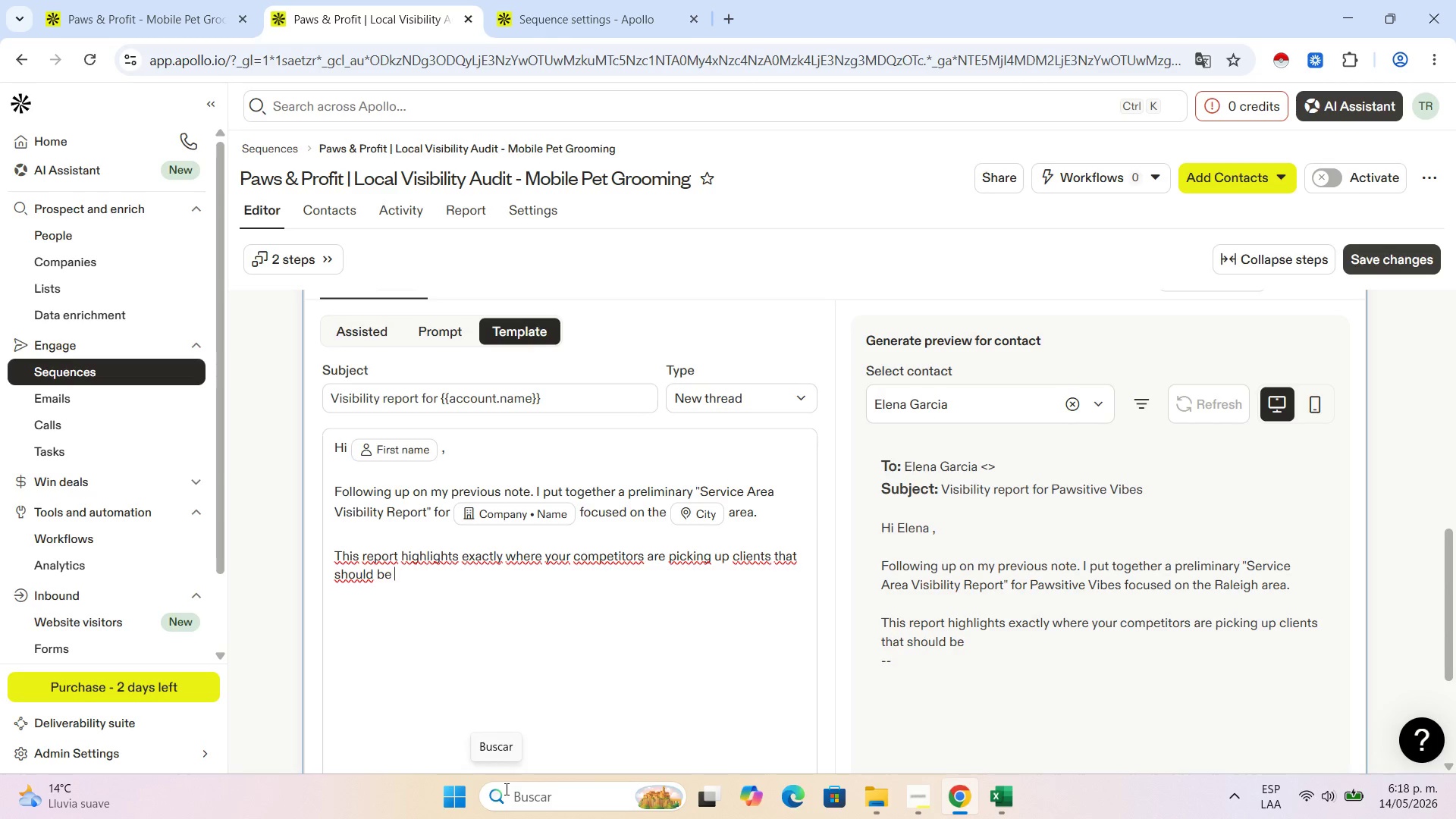 
wait(32.05)
 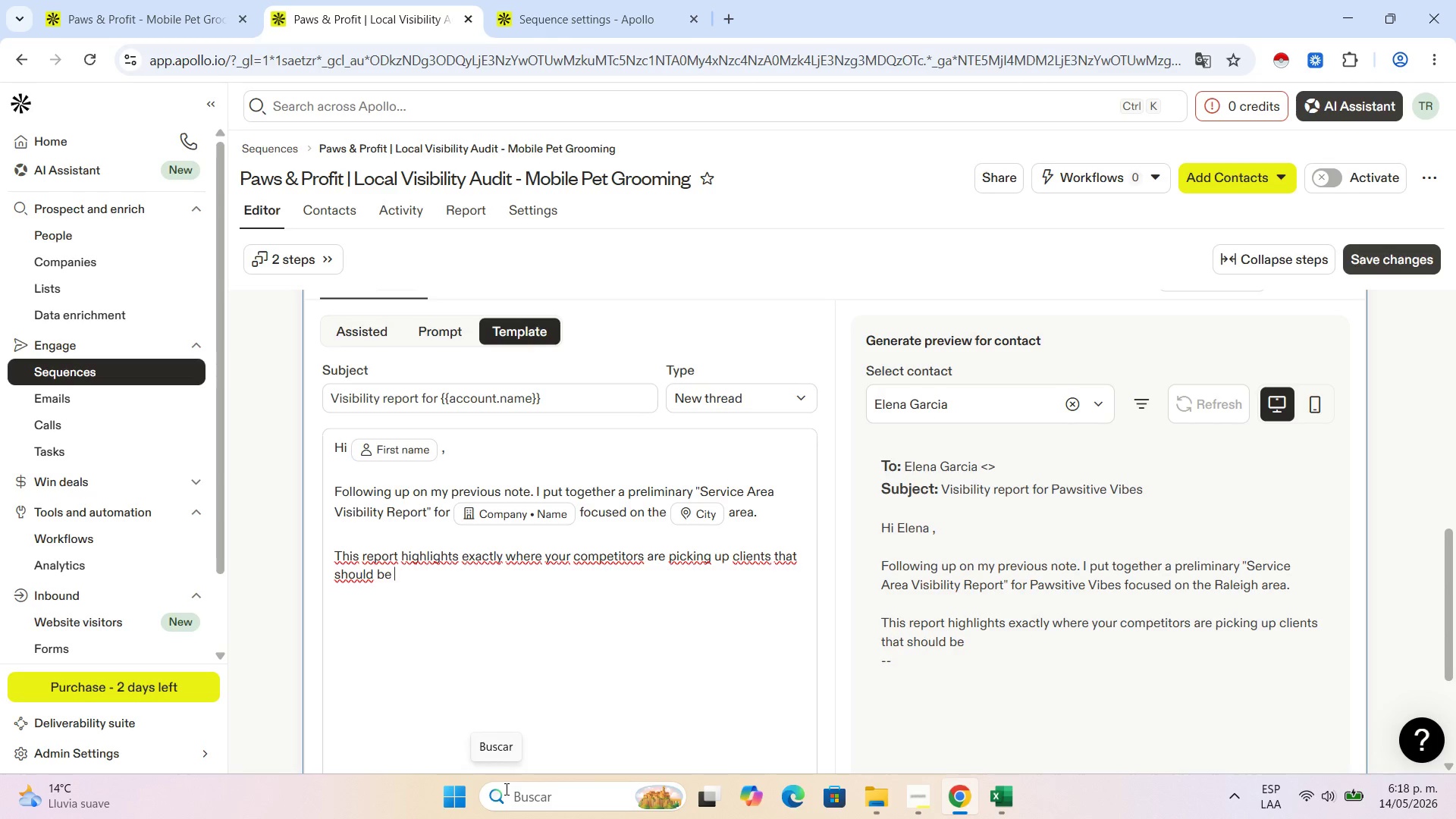 
type(o your )
key(Backspace)
key(Backspace)
key(Backspace)
key(Backspace)
key(Backspace)
key(Backspace)
type(n )
 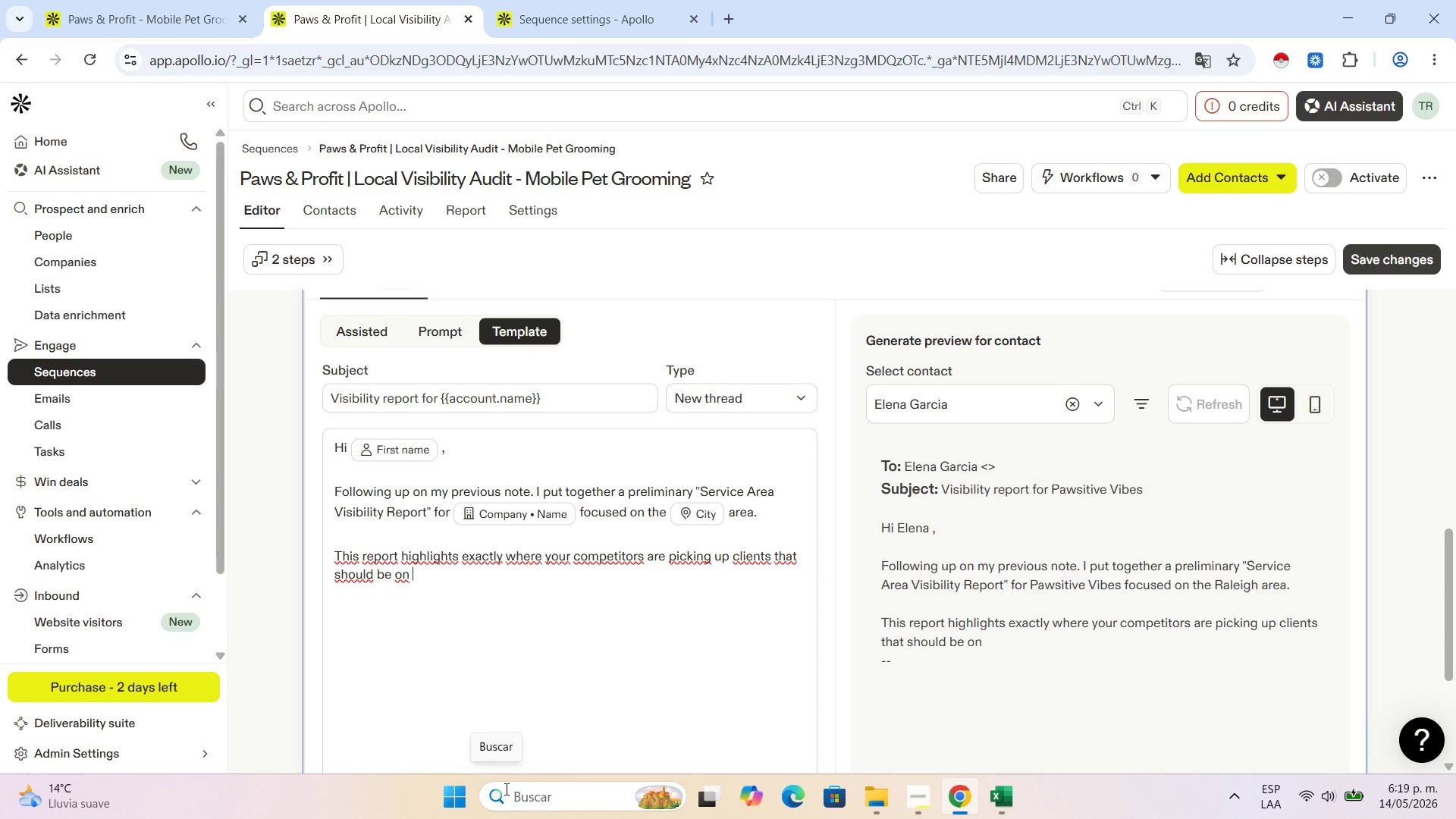 
type(your route.)
 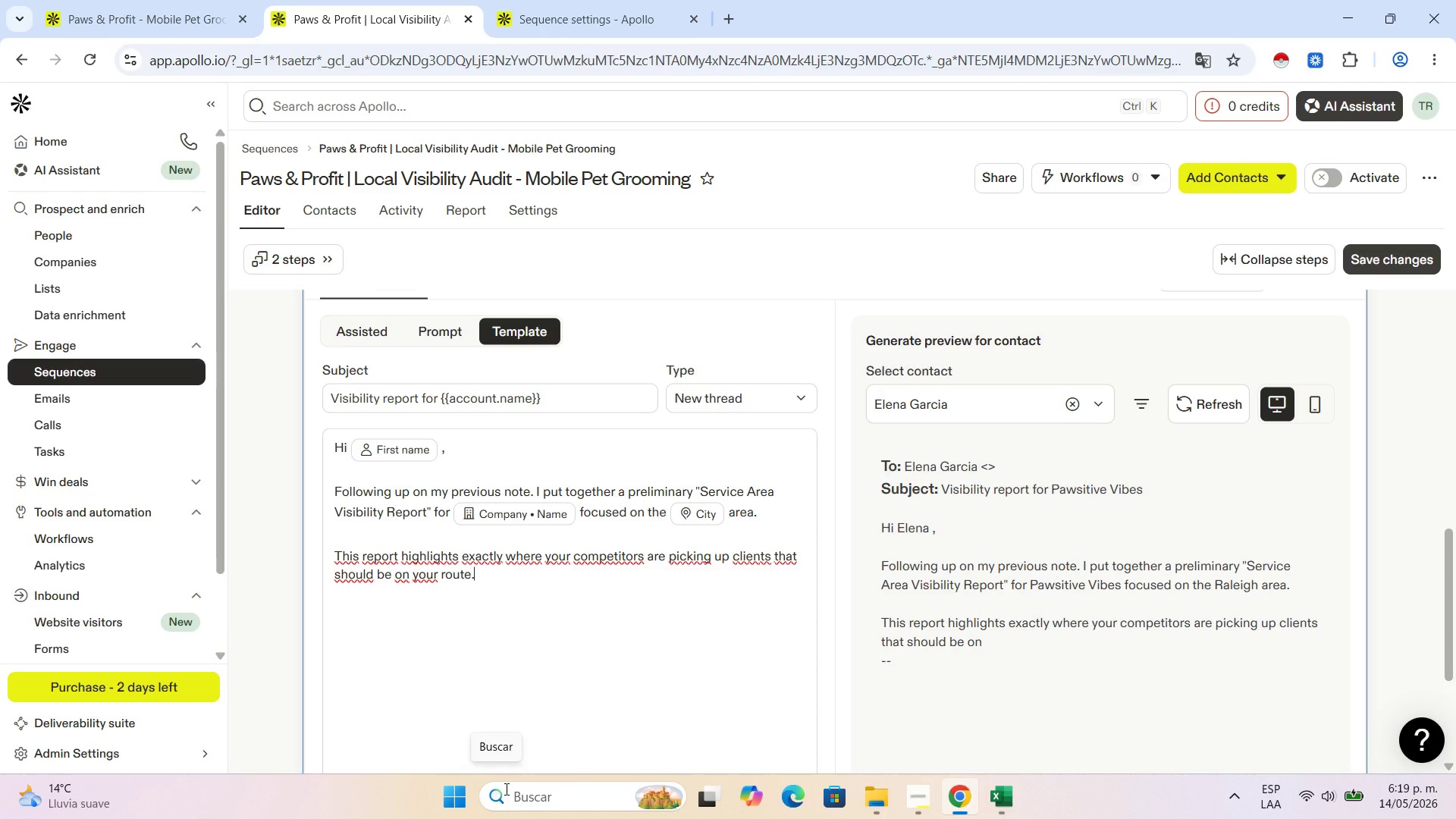 
key(Enter)
 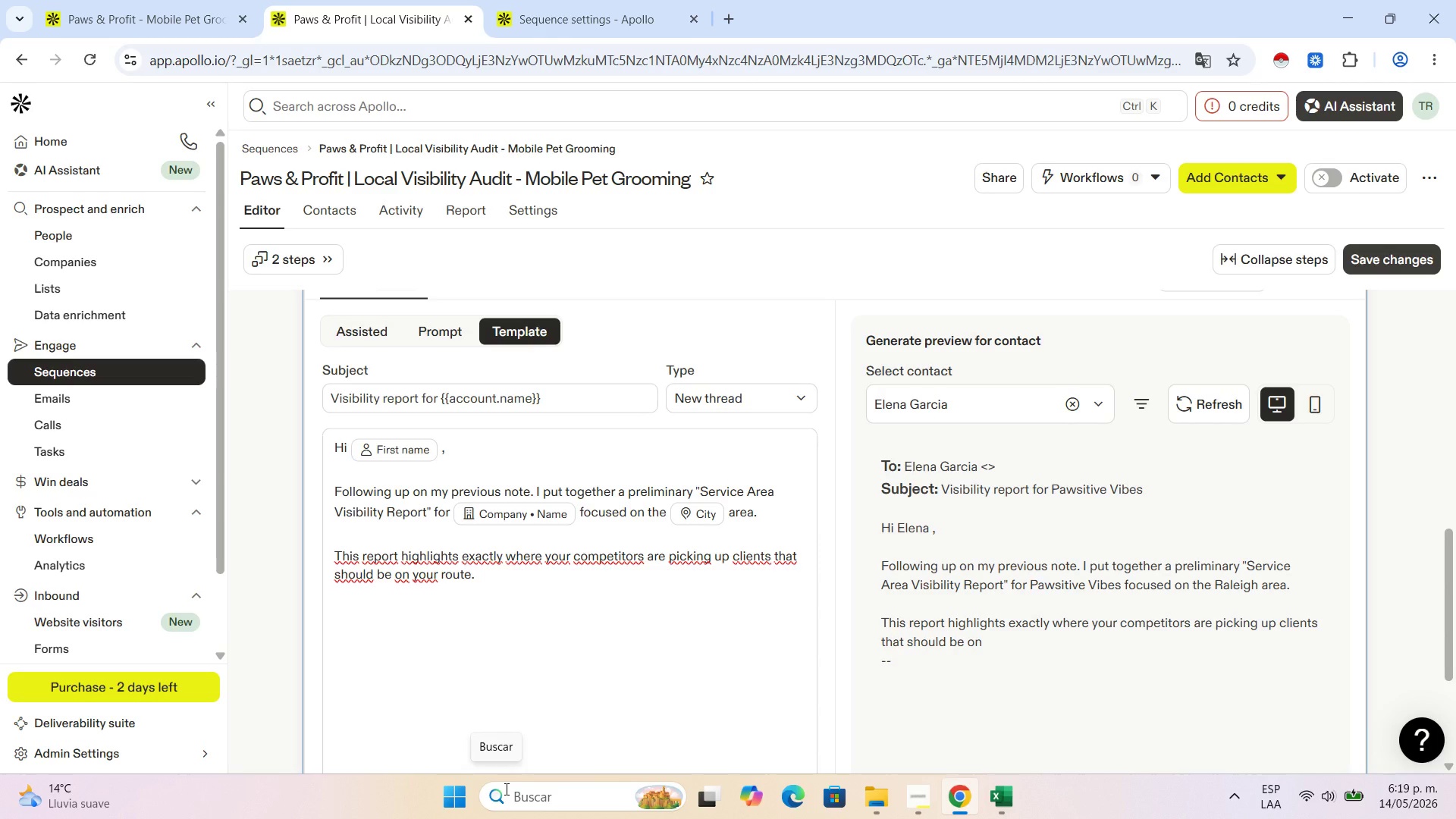 
key(Enter)
 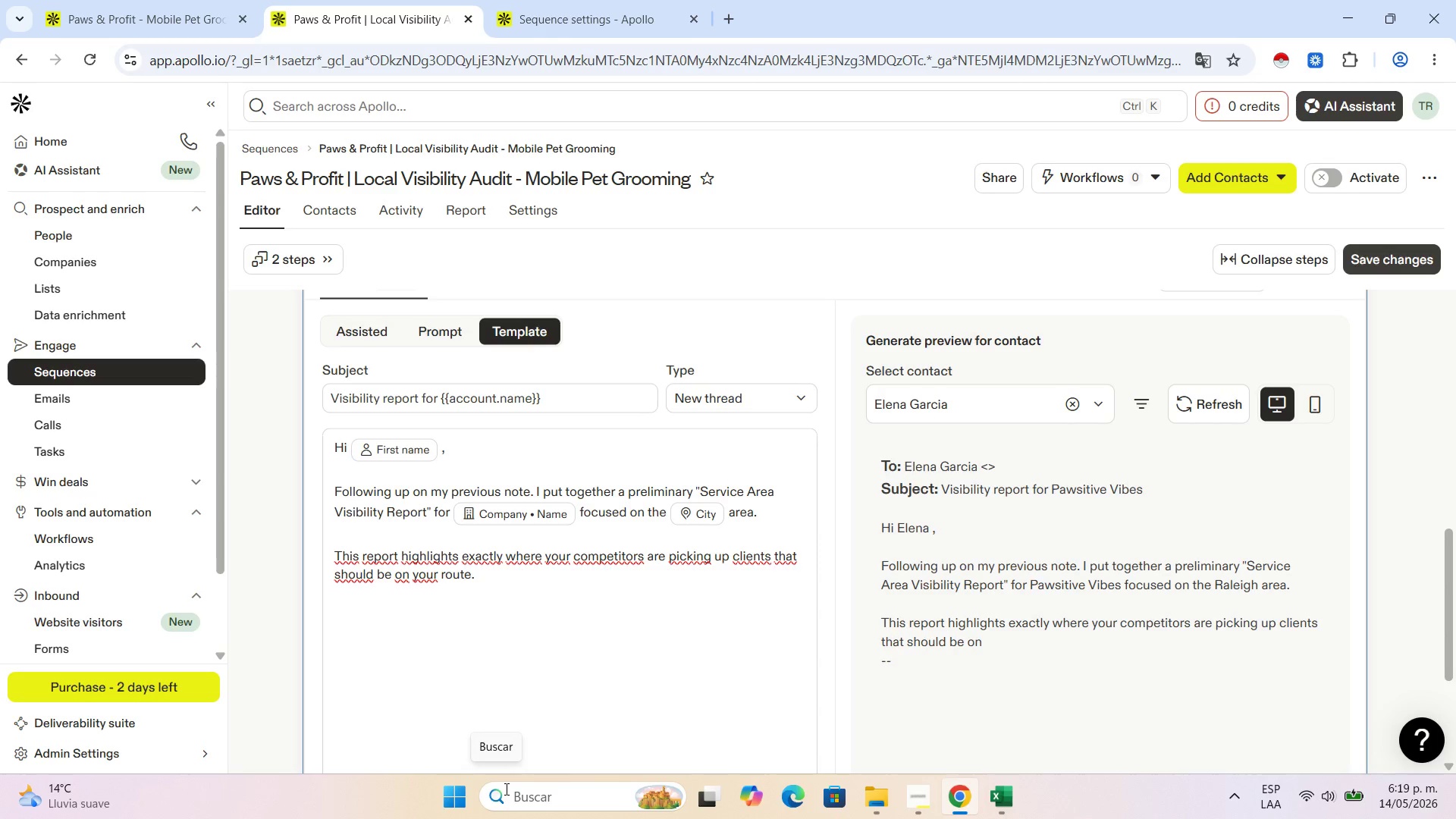 
type(Would you like me to )
 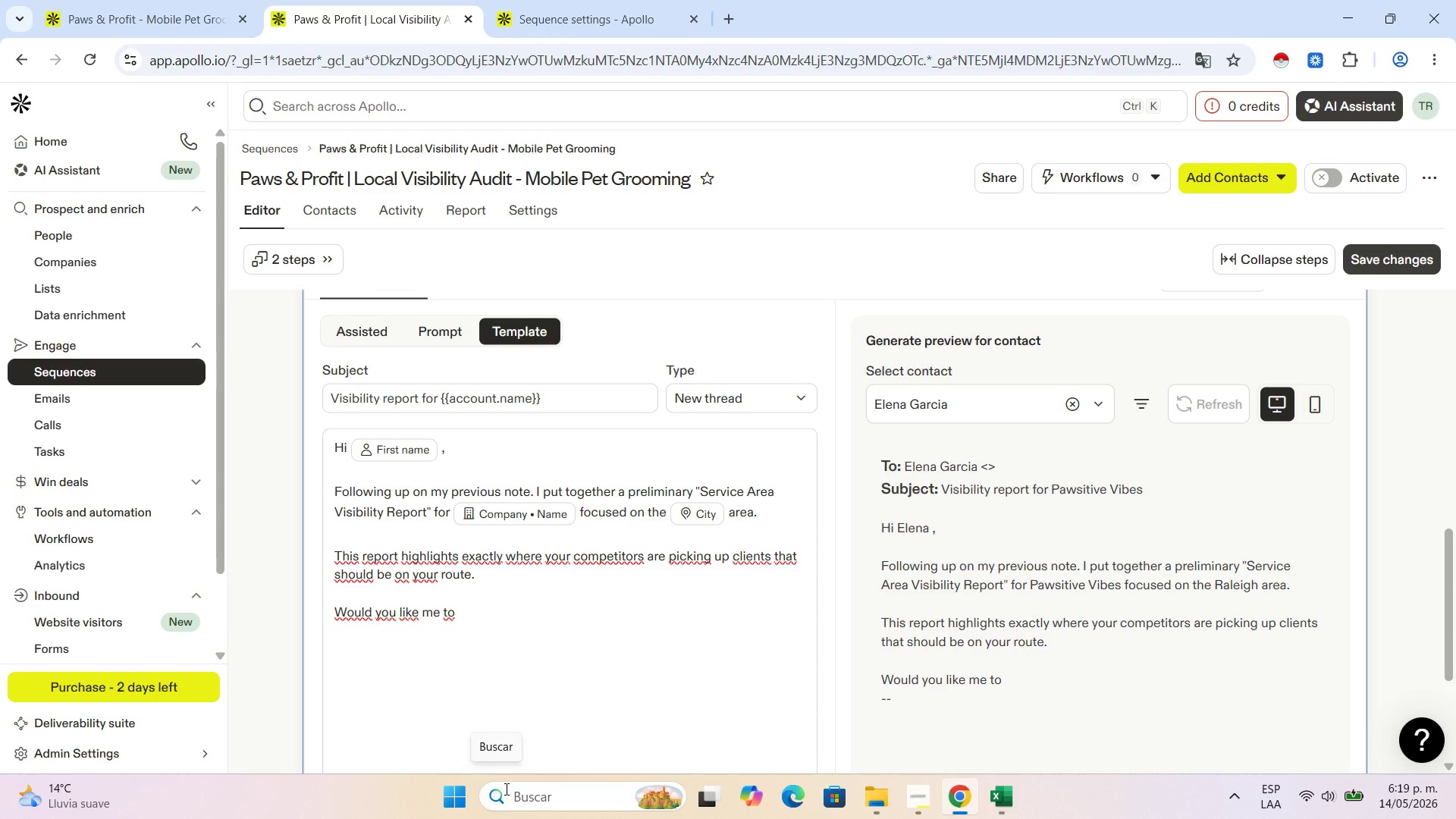 
type(send over the [Break]P)
key(Backspace)
key(Backspace)
type(PDF so you can see the data )
 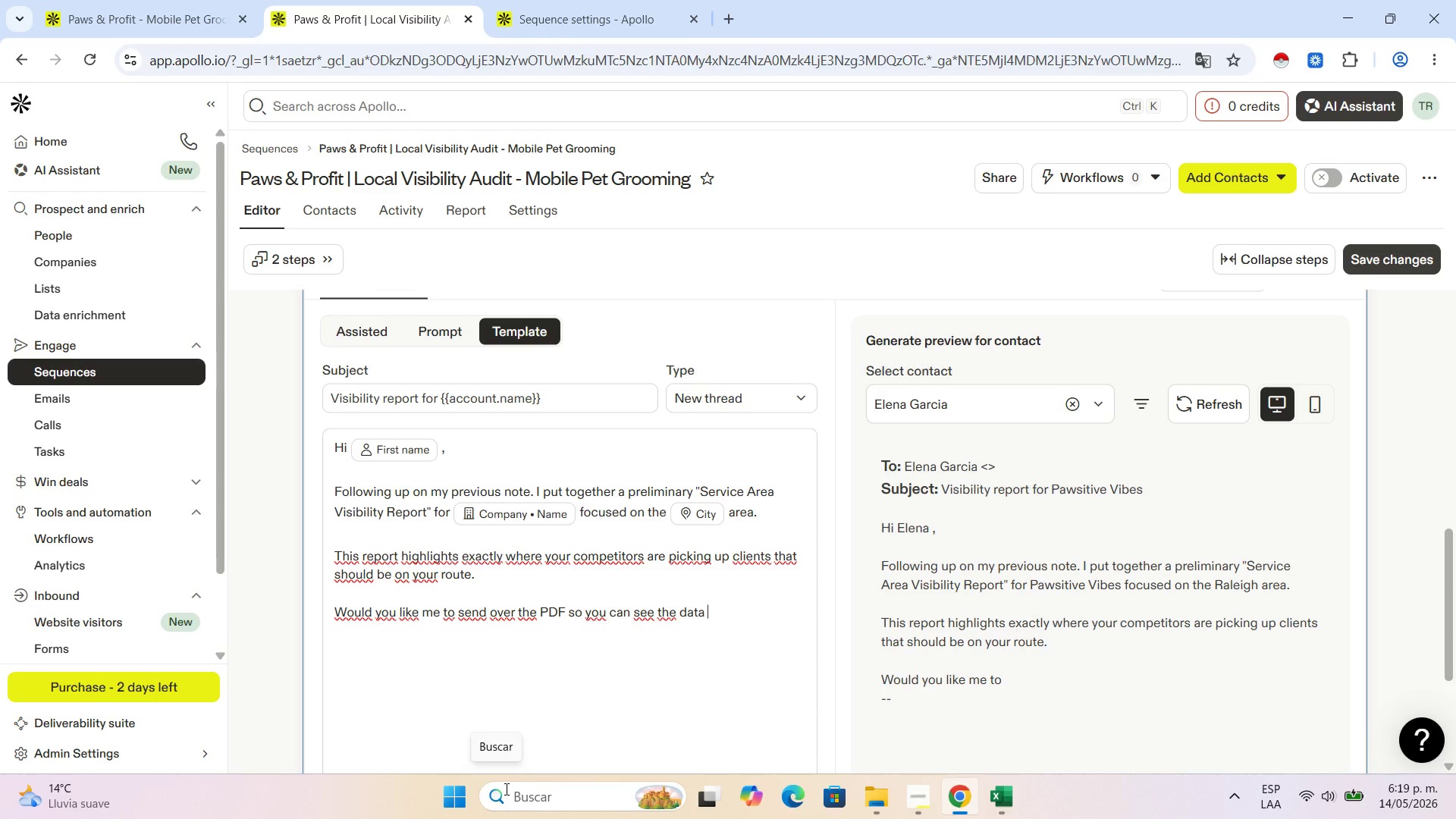 